 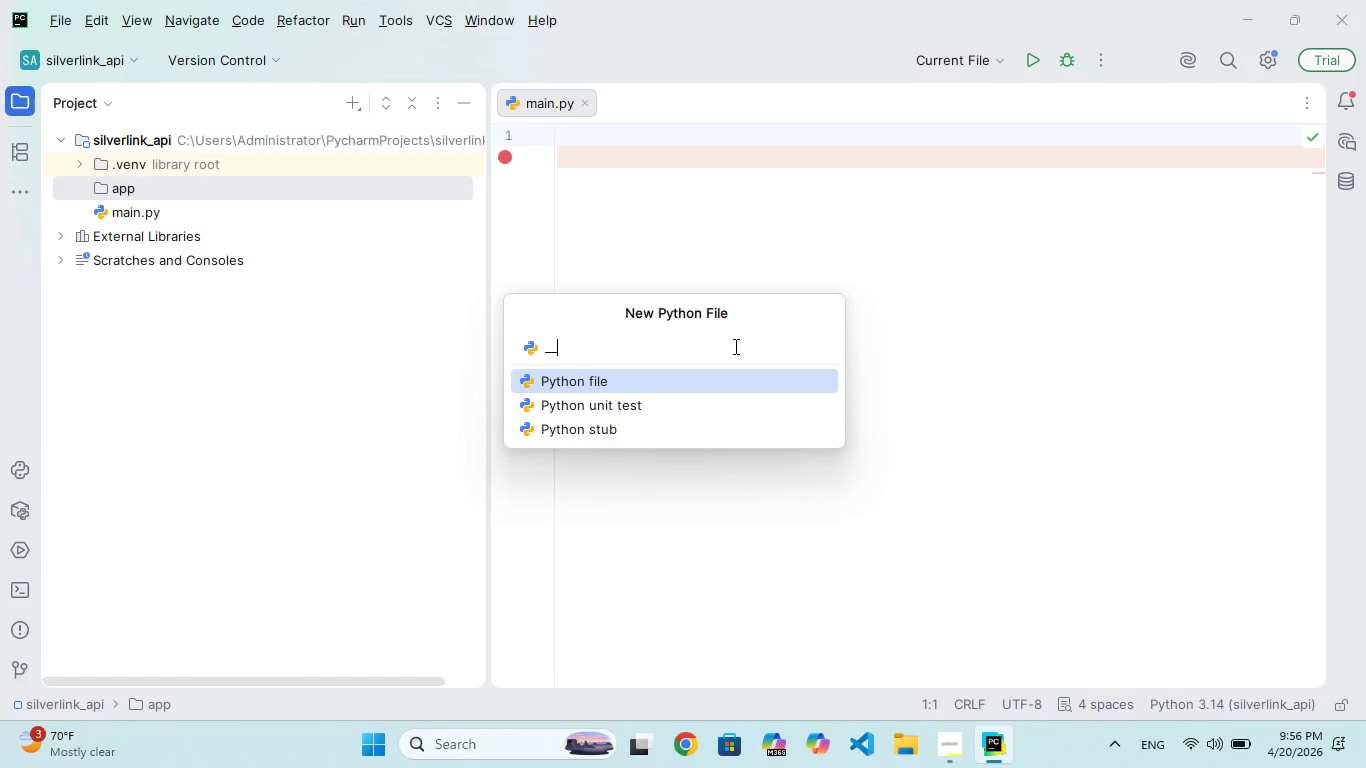 
type(init__.py)
 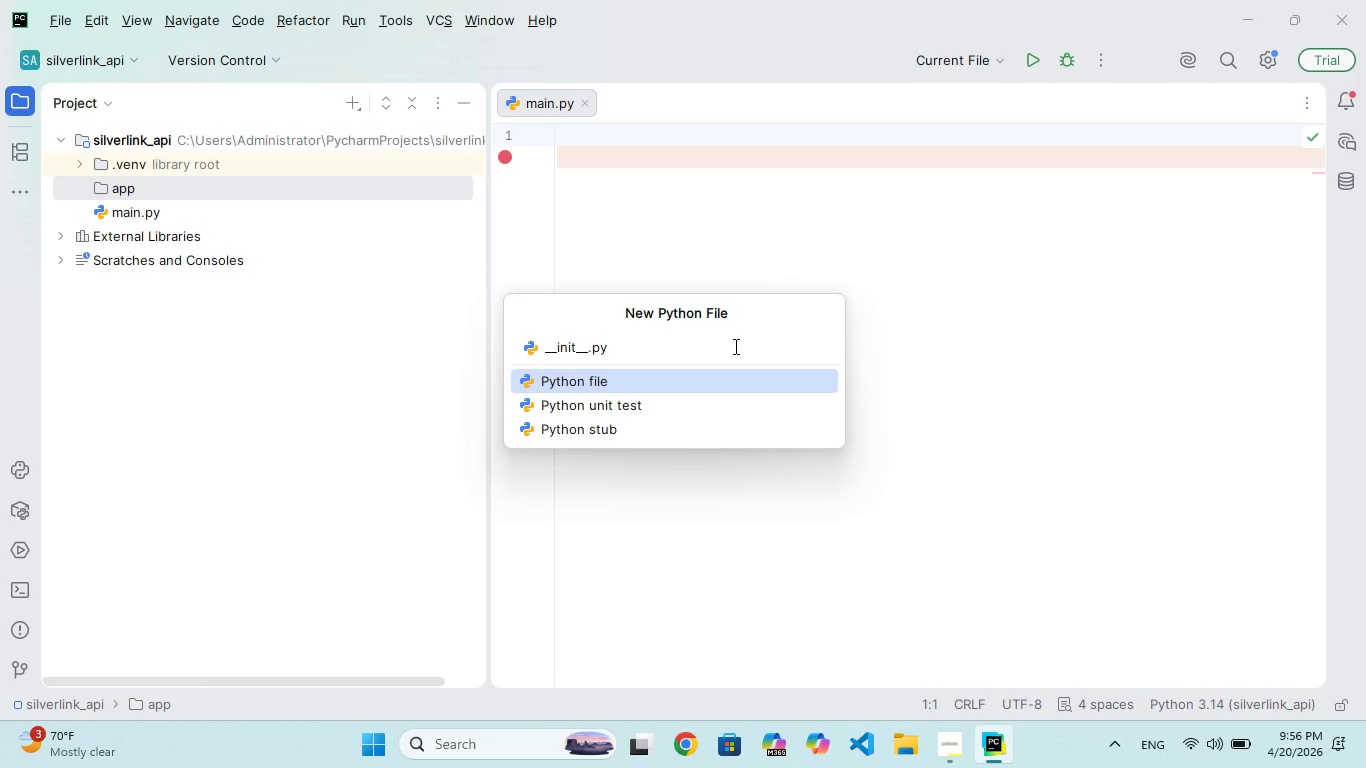 
key(Enter)
 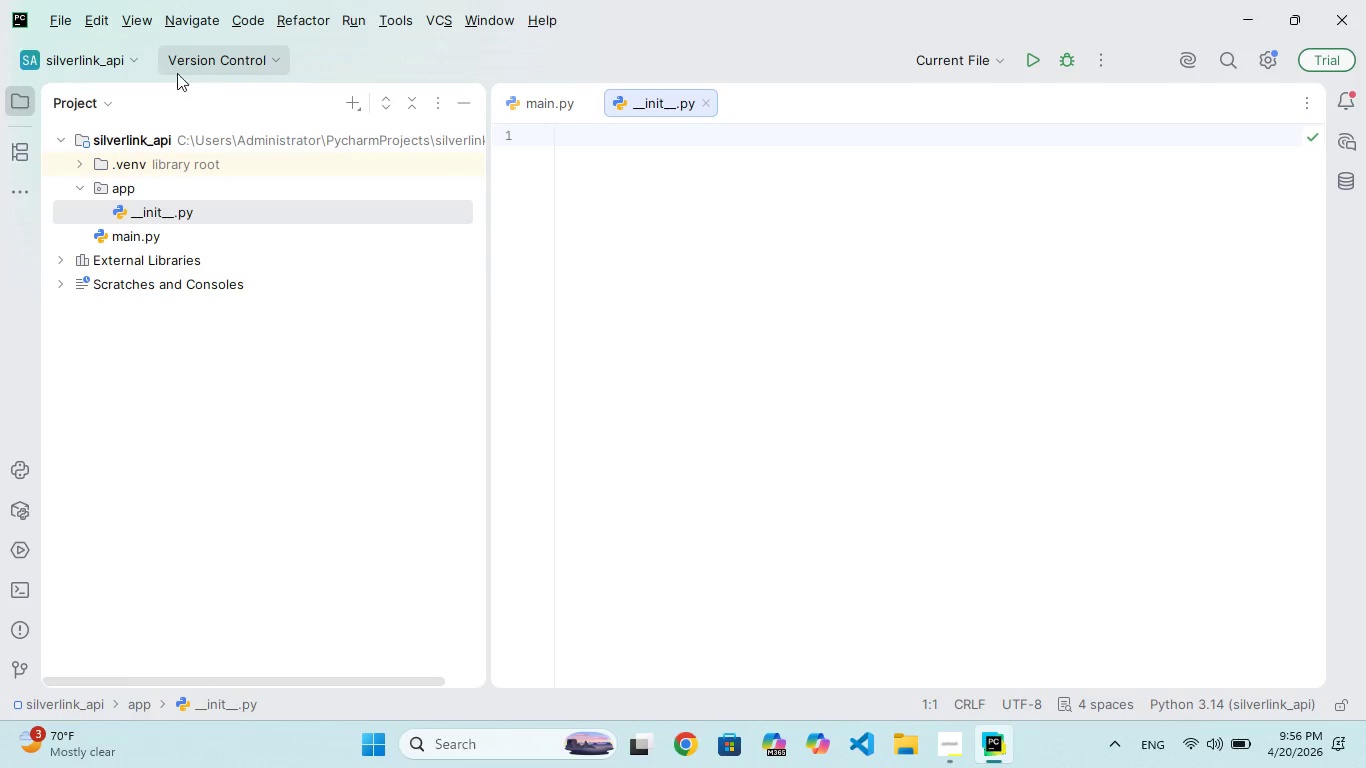 
left_click([343, 114])
 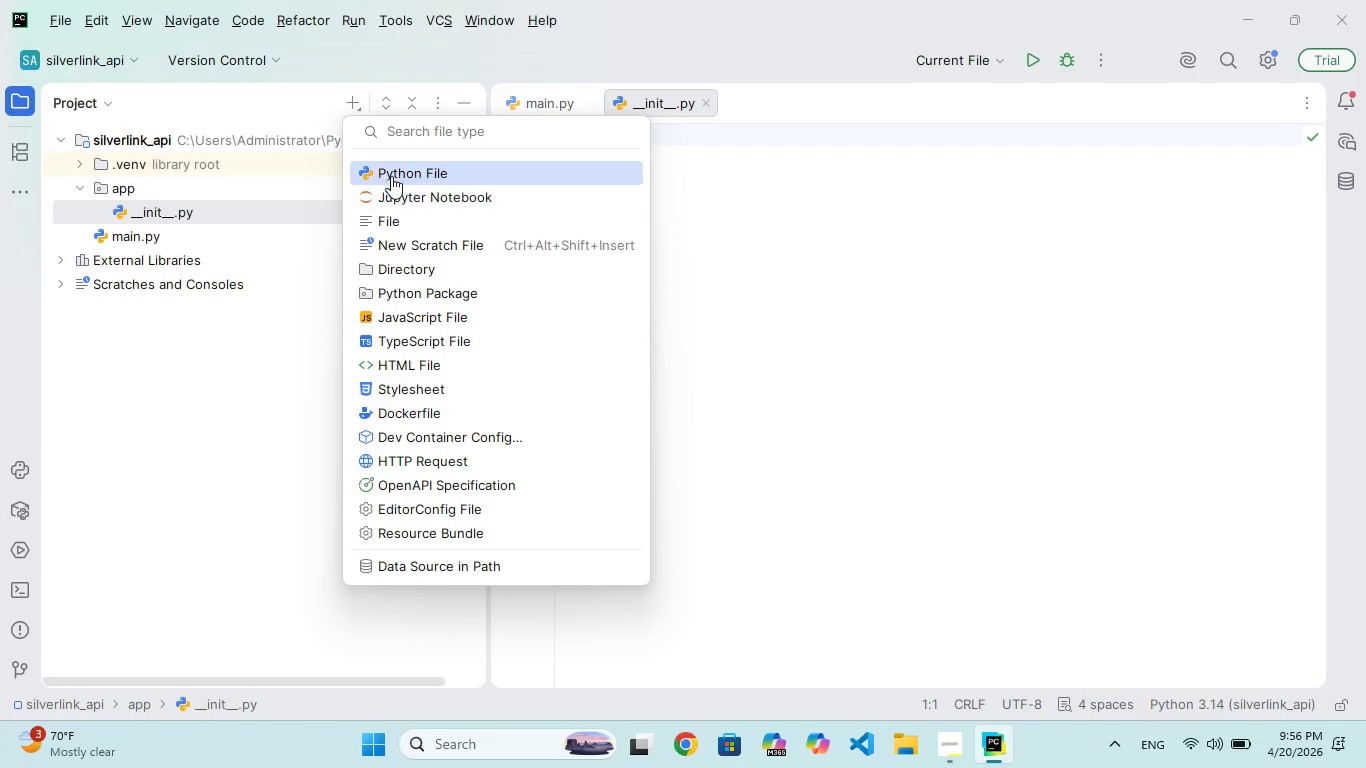 
left_click([393, 170])
 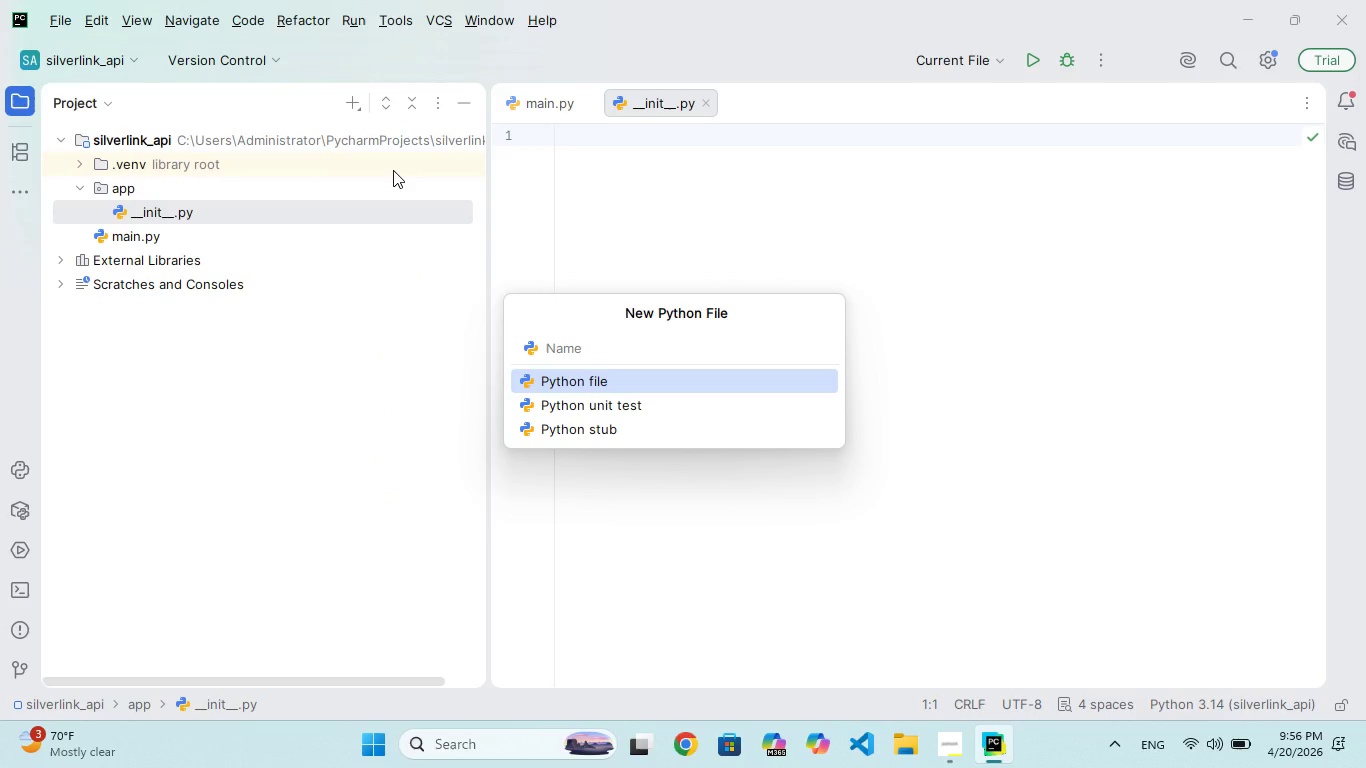 
type(min.py)
 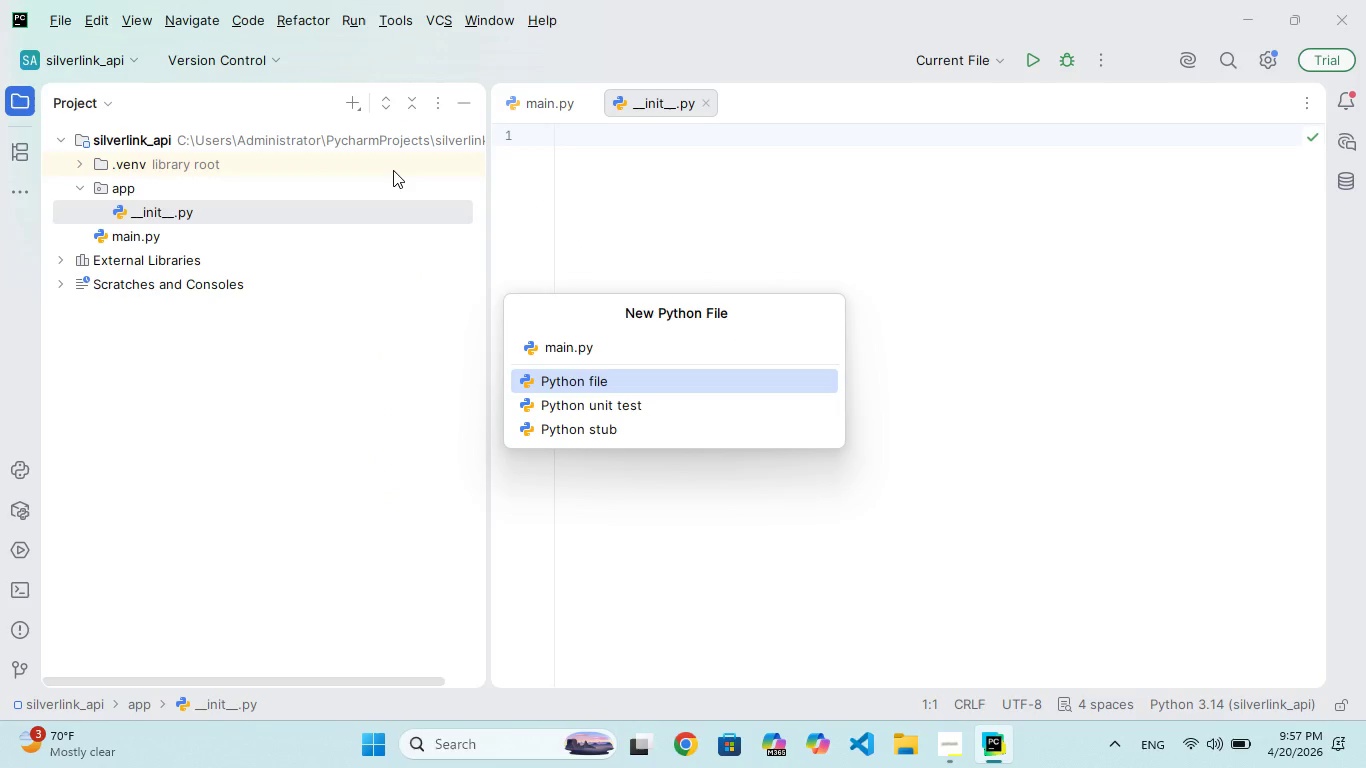 
hold_key(key=A, duration=0.34)
 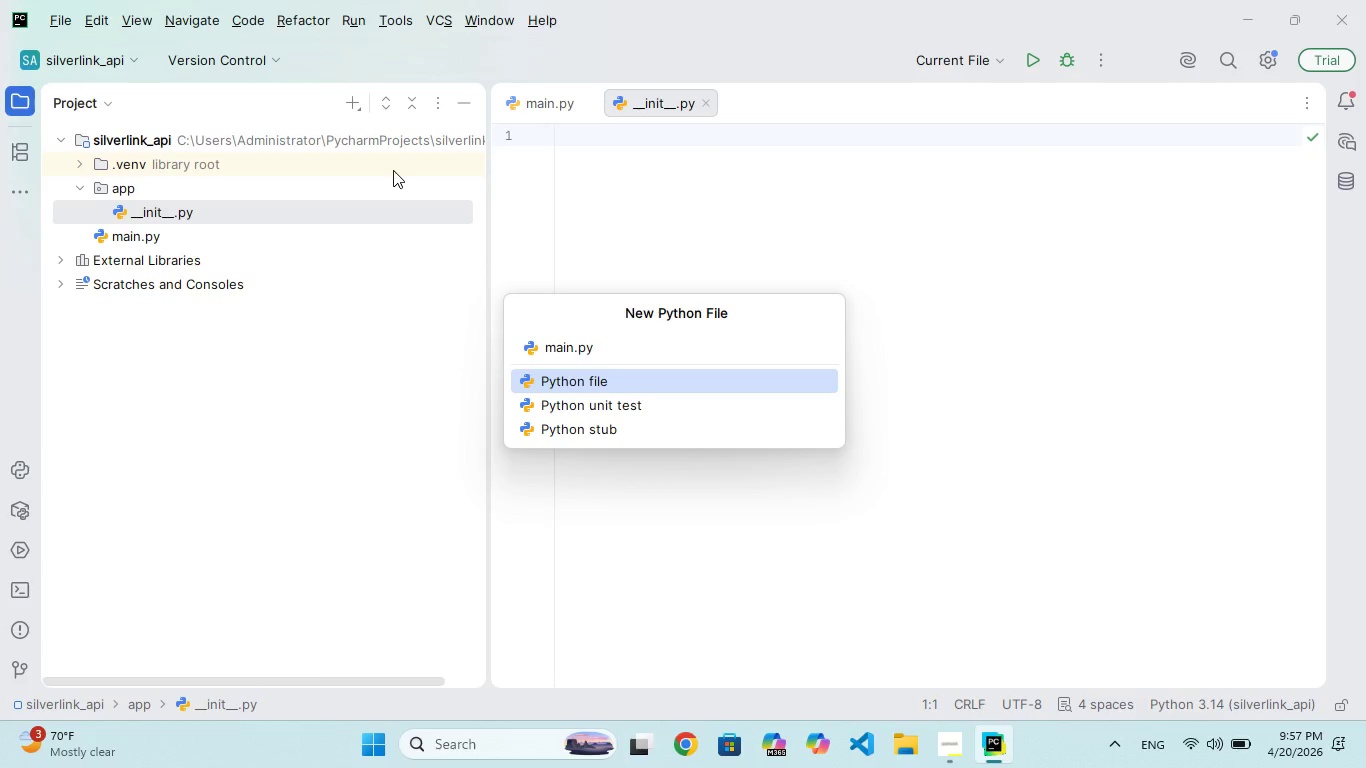 
key(Enter)
 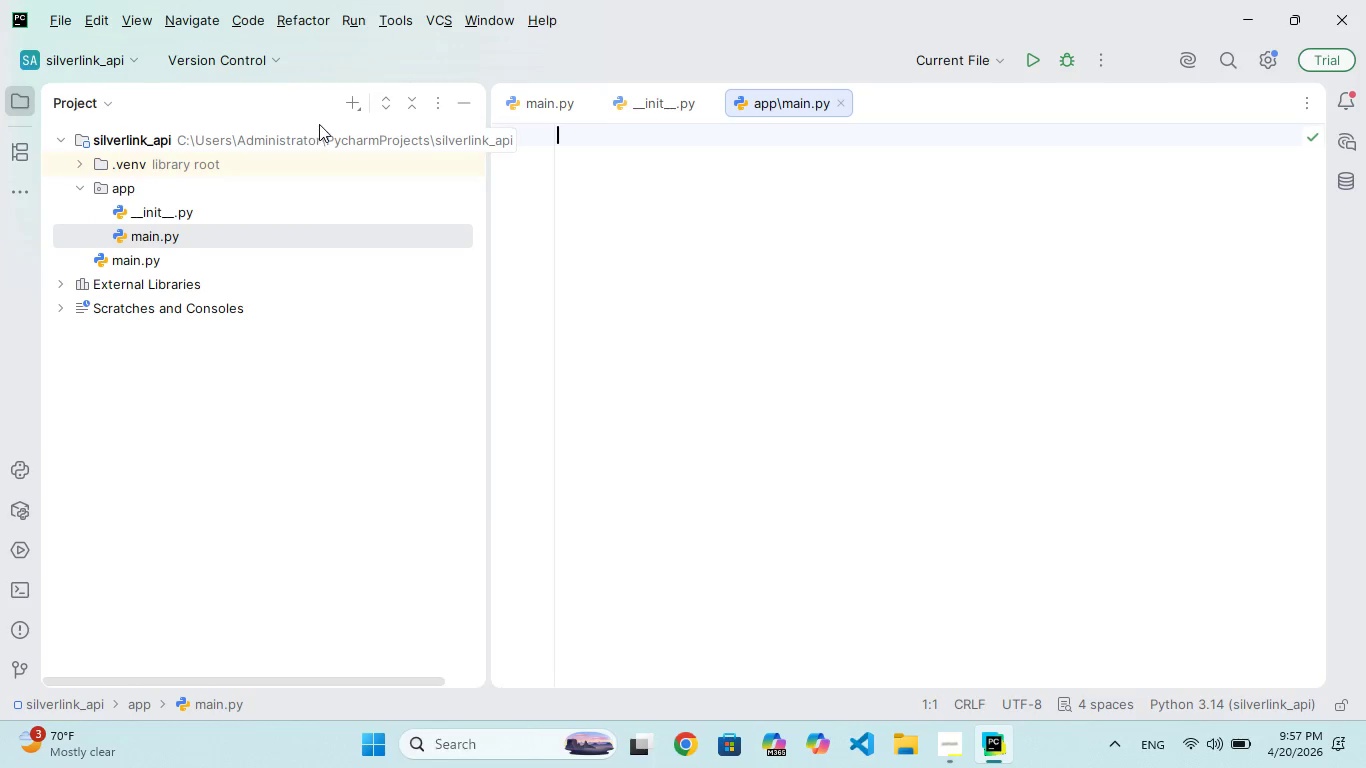 
left_click([342, 102])
 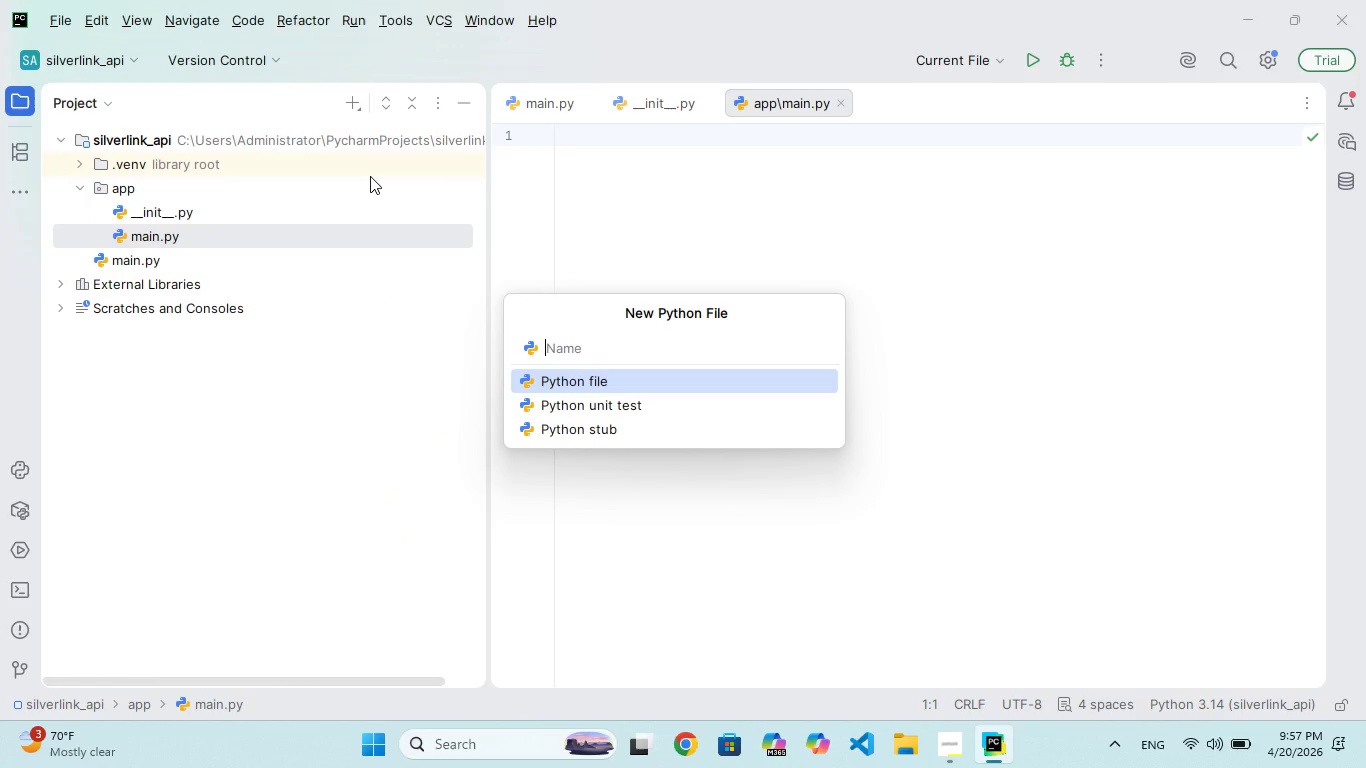 
hold_key(key=M, duration=0.31)
 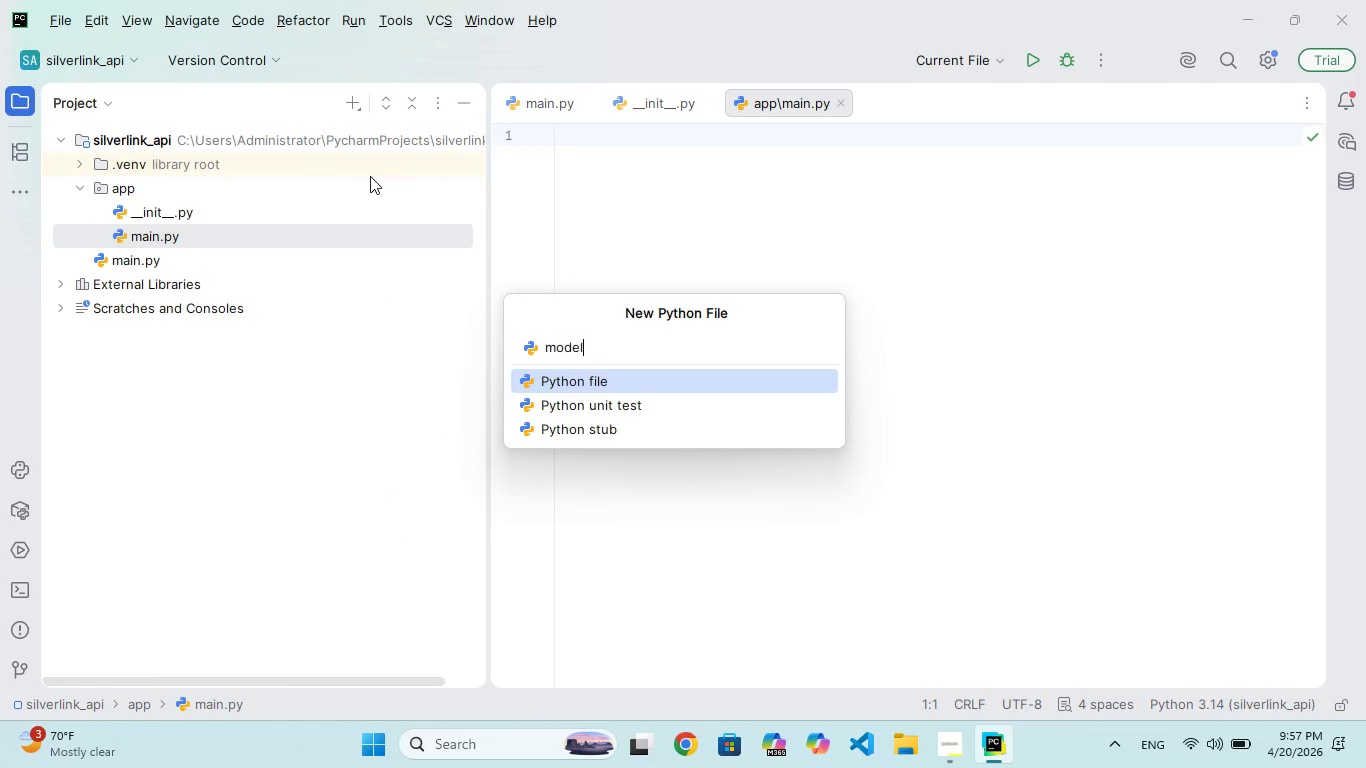 
type(odels.py)
 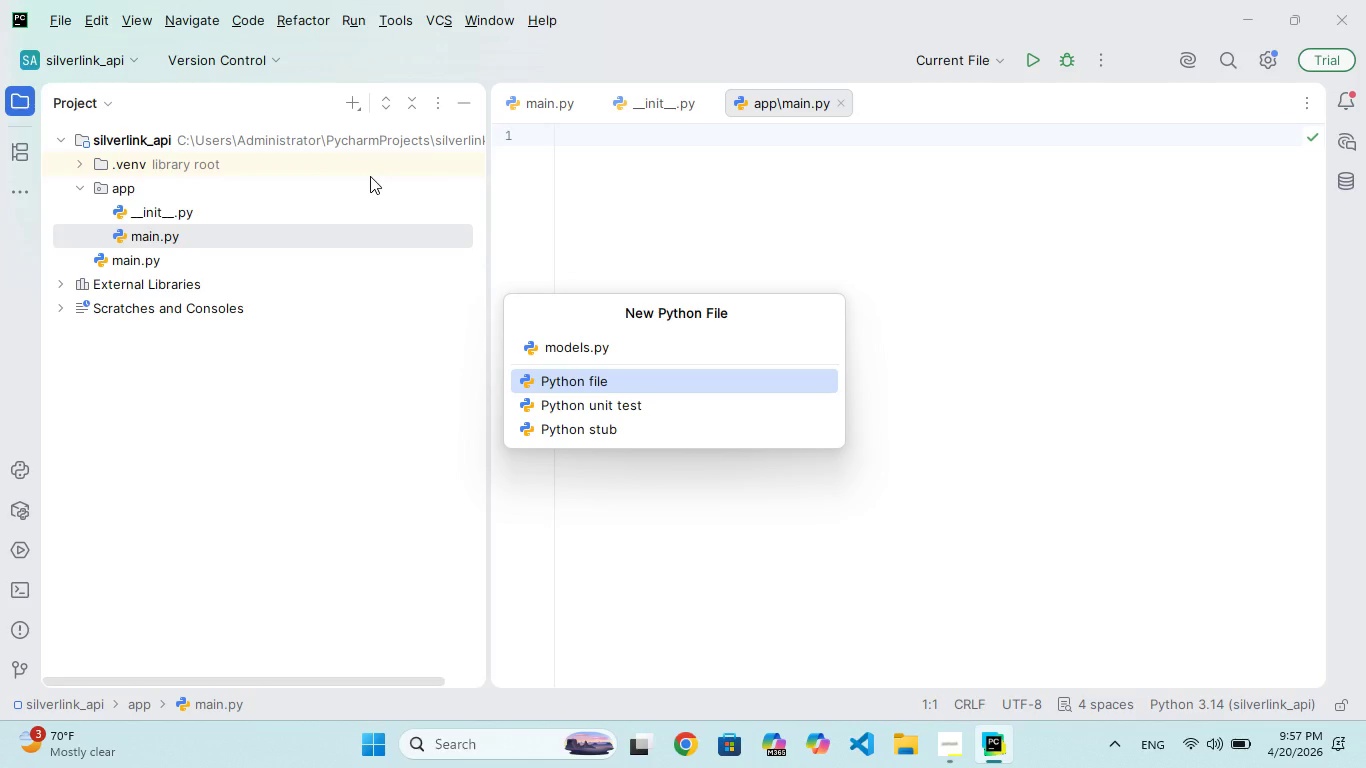 
key(Enter)
 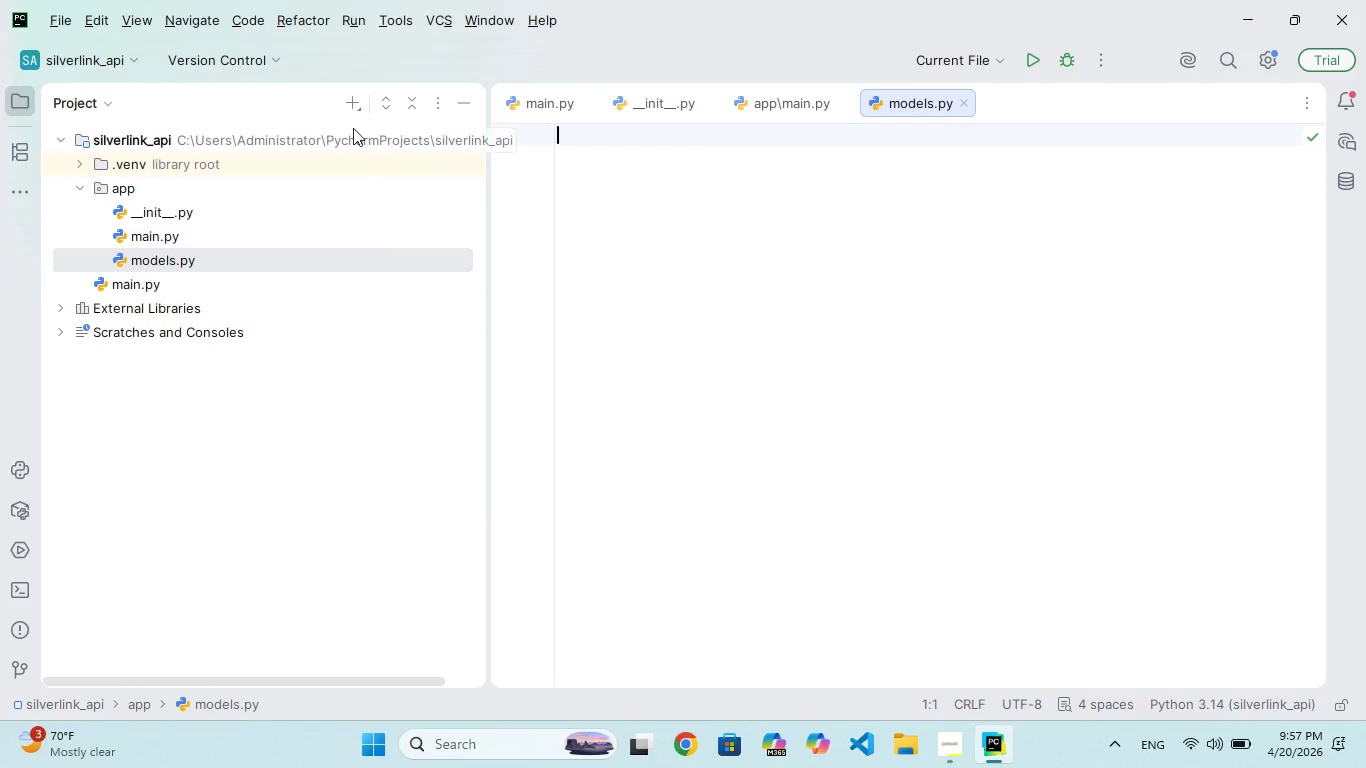 
left_click([351, 109])
 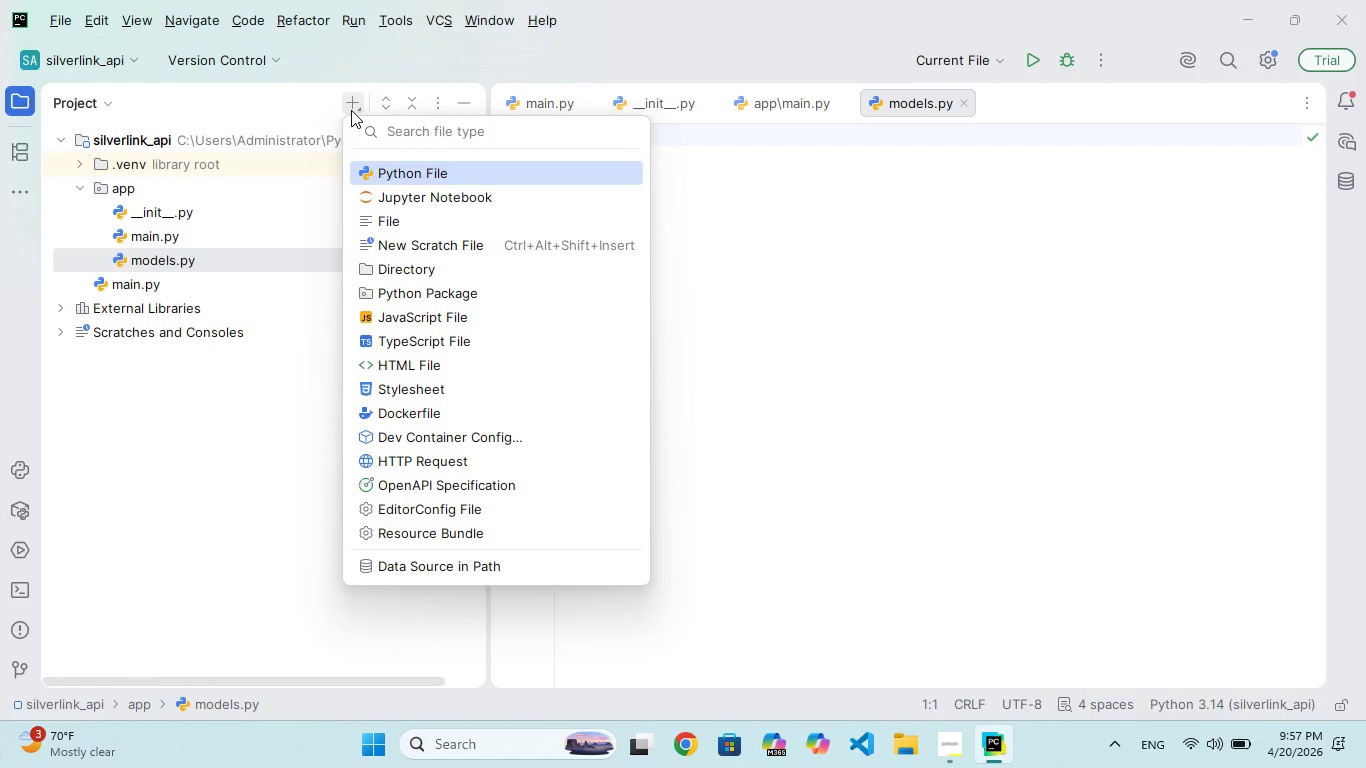 
left_click([379, 166])
 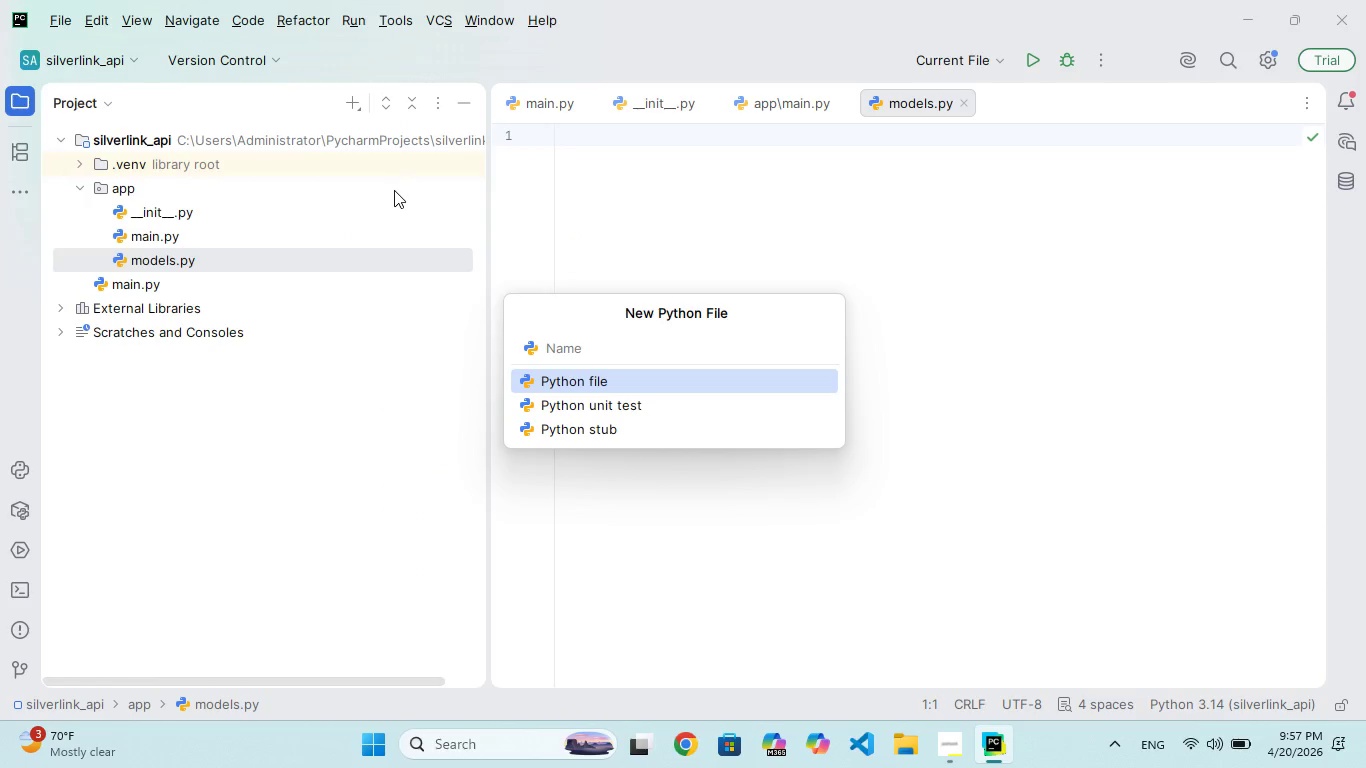 
type(day)
key(Backspace)
type(tabase.py)
 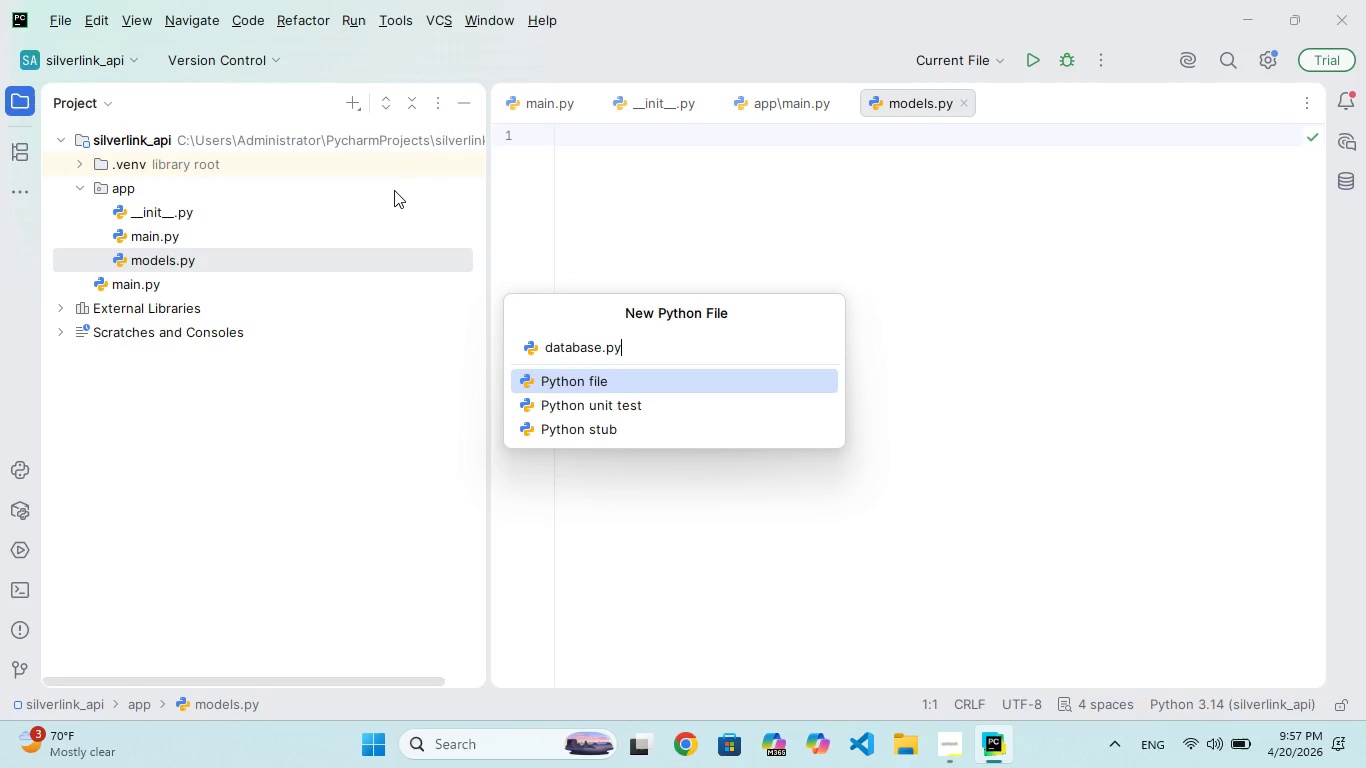 
key(Enter)
 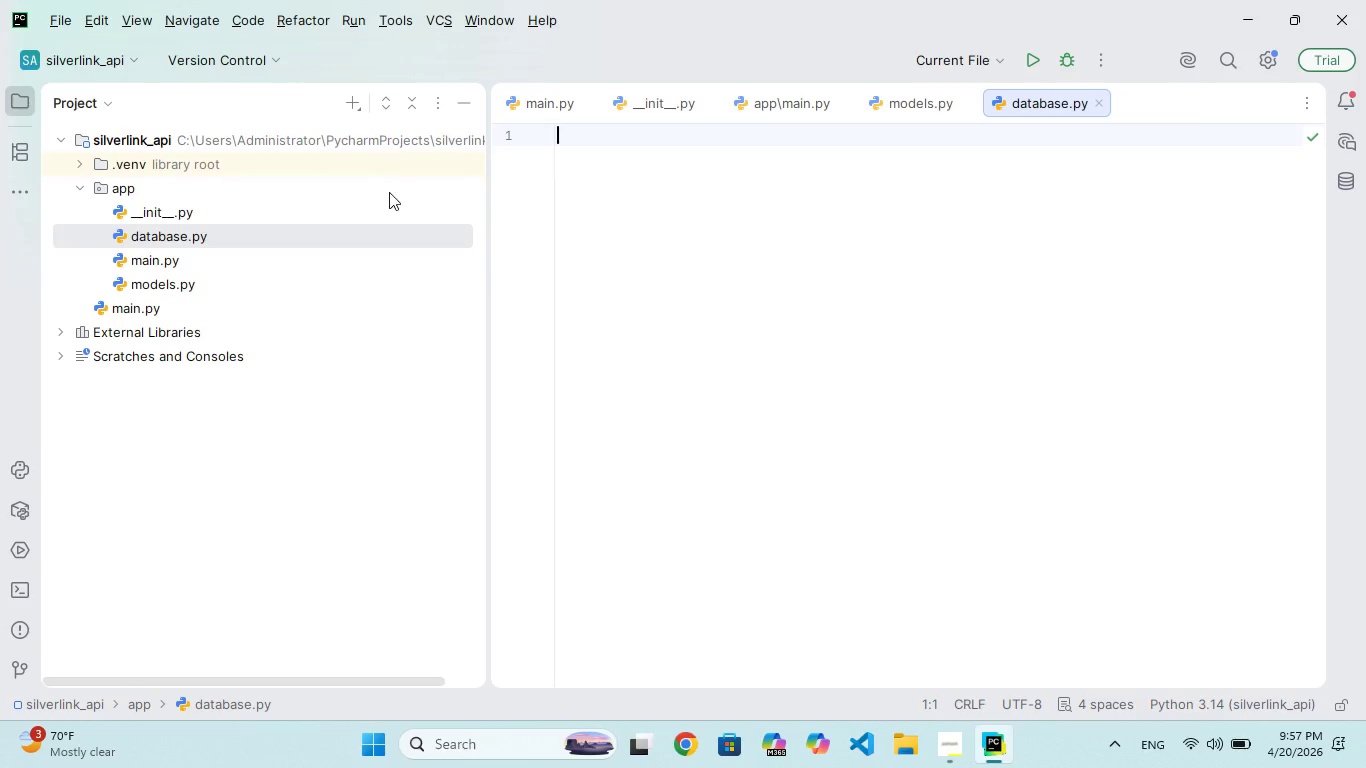 
left_click([351, 100])
 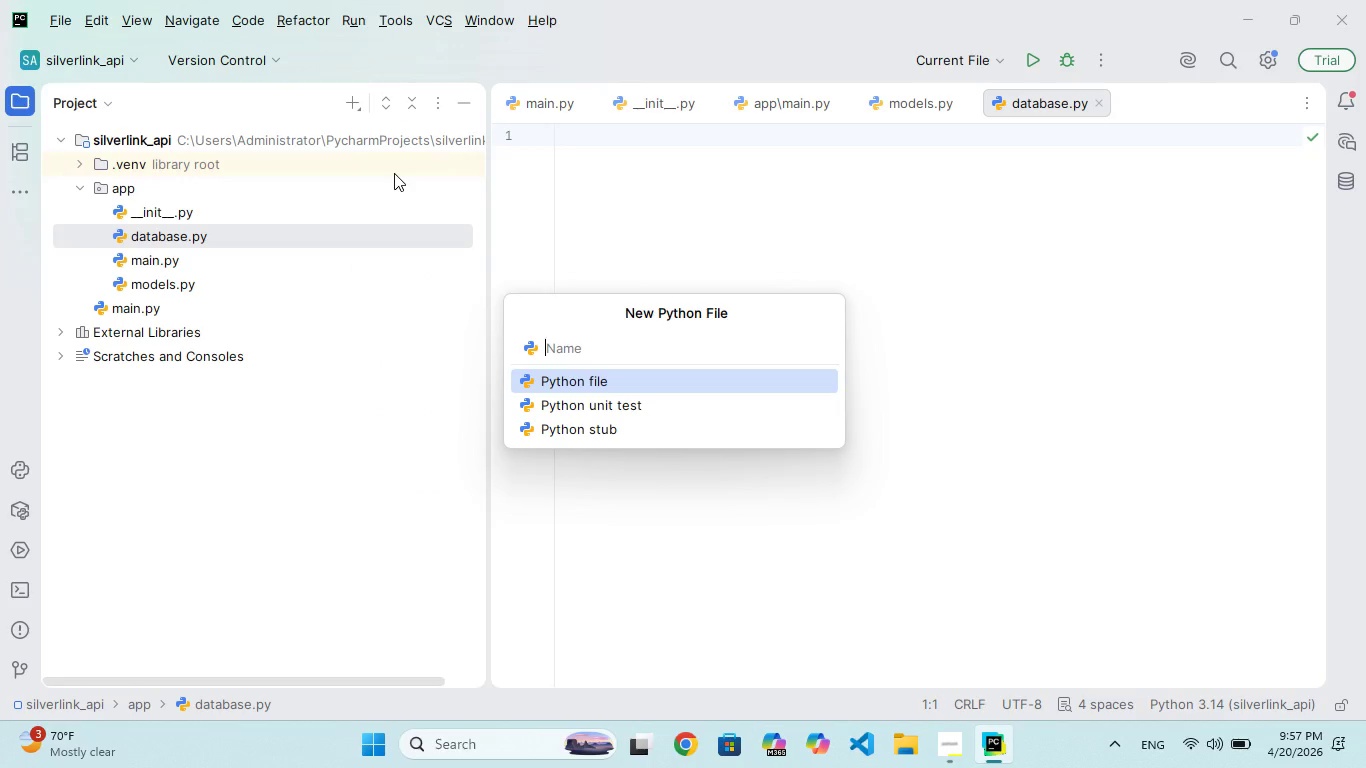 
wait(11.56)
 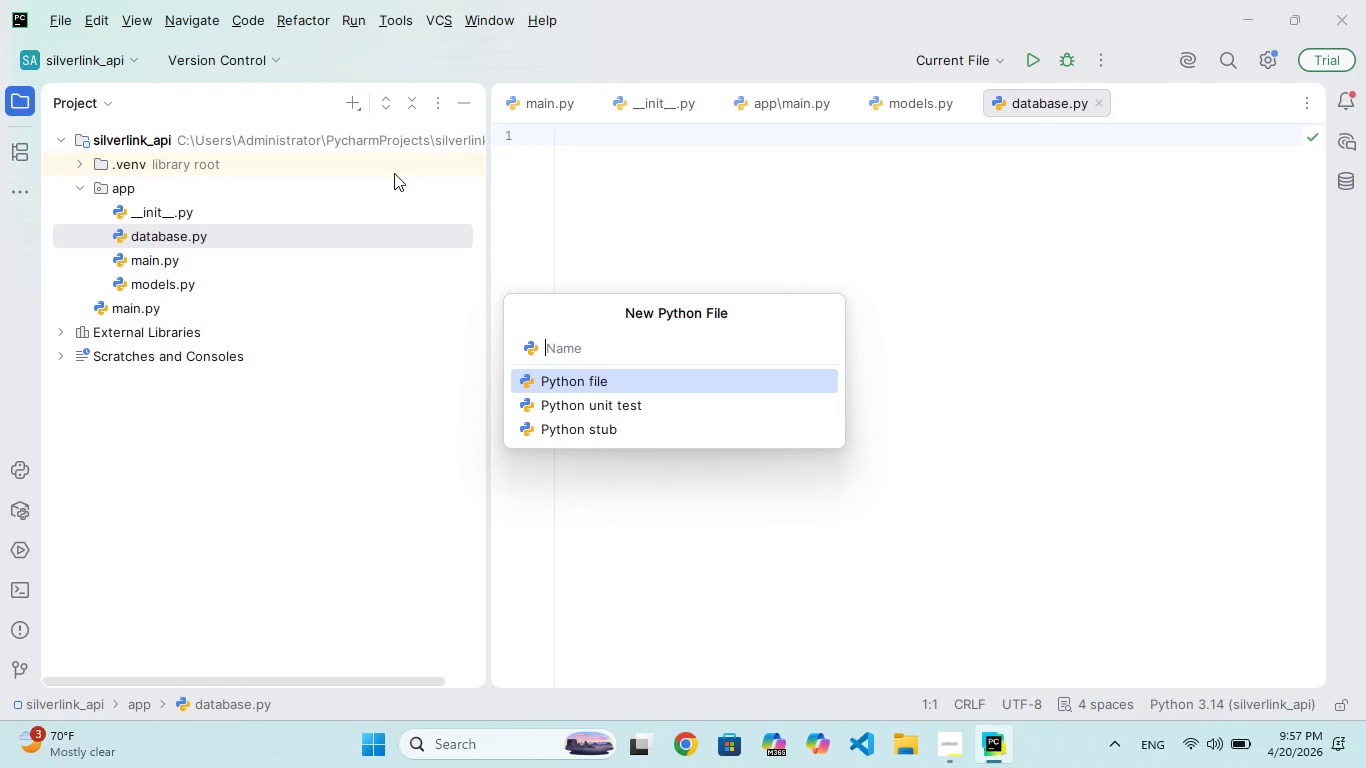 
type(crud.py)
 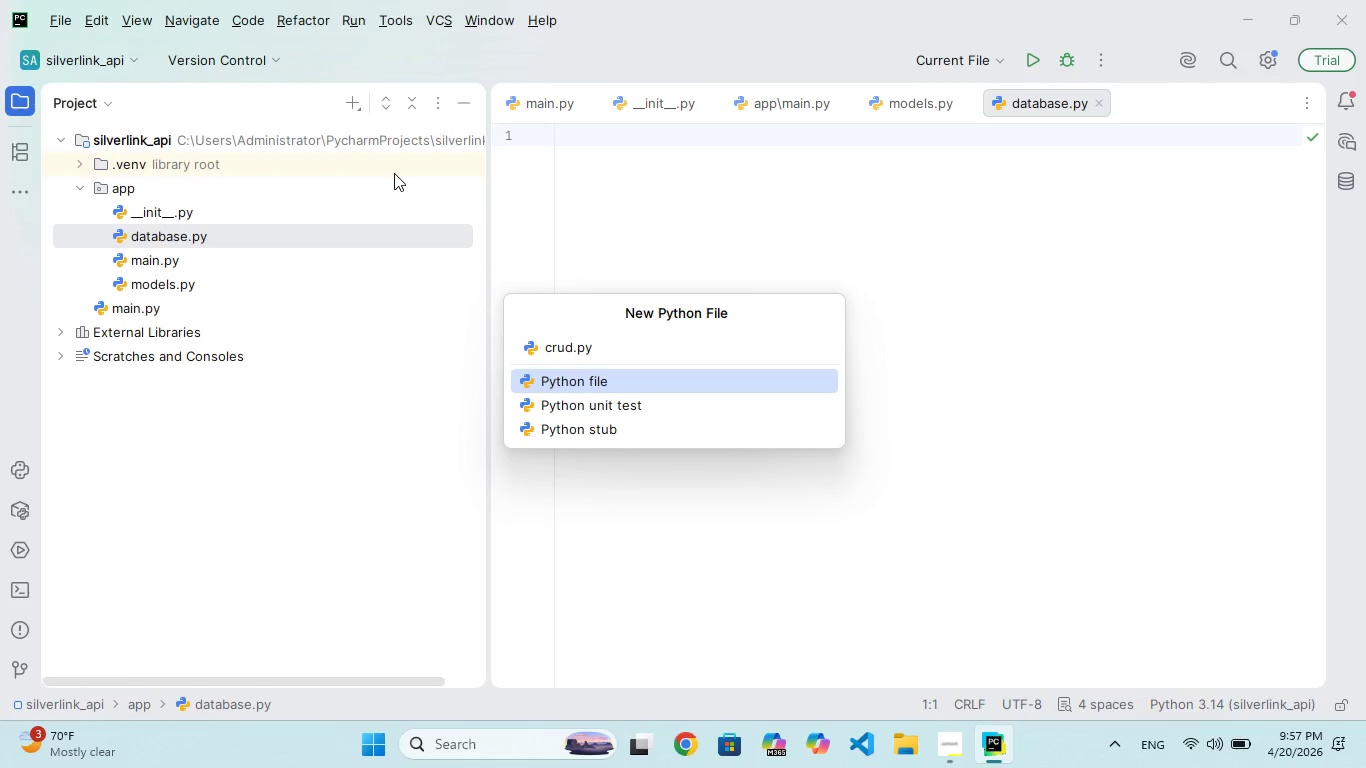 
key(Enter)
 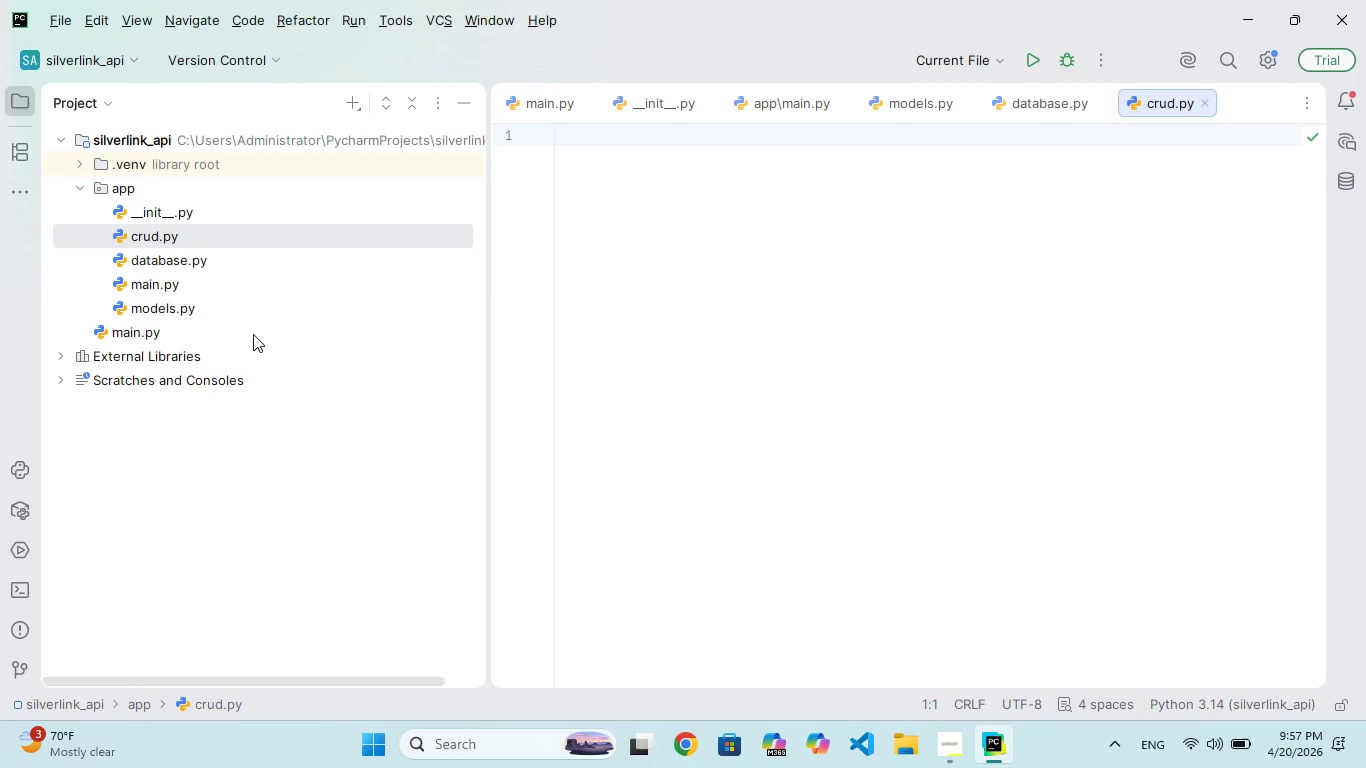 
right_click([160, 329])
 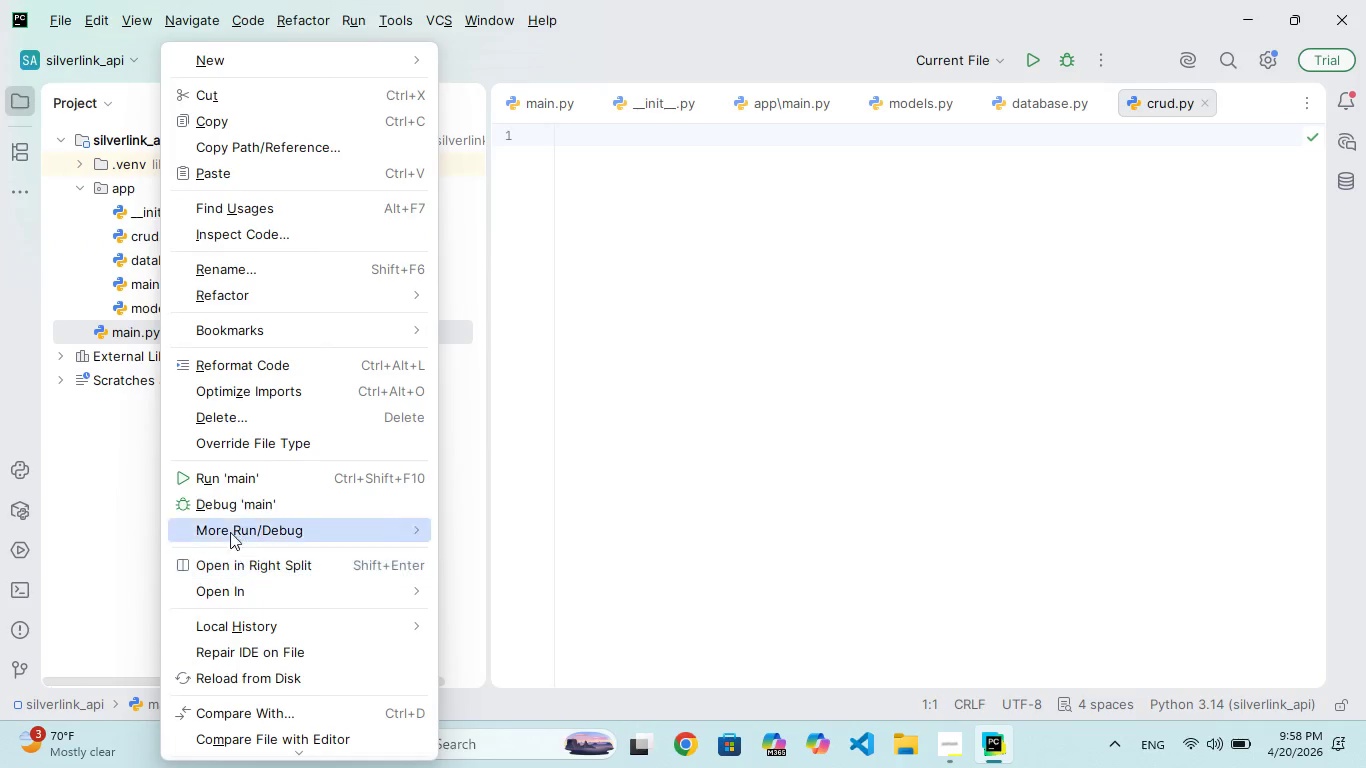 
wait(6.08)
 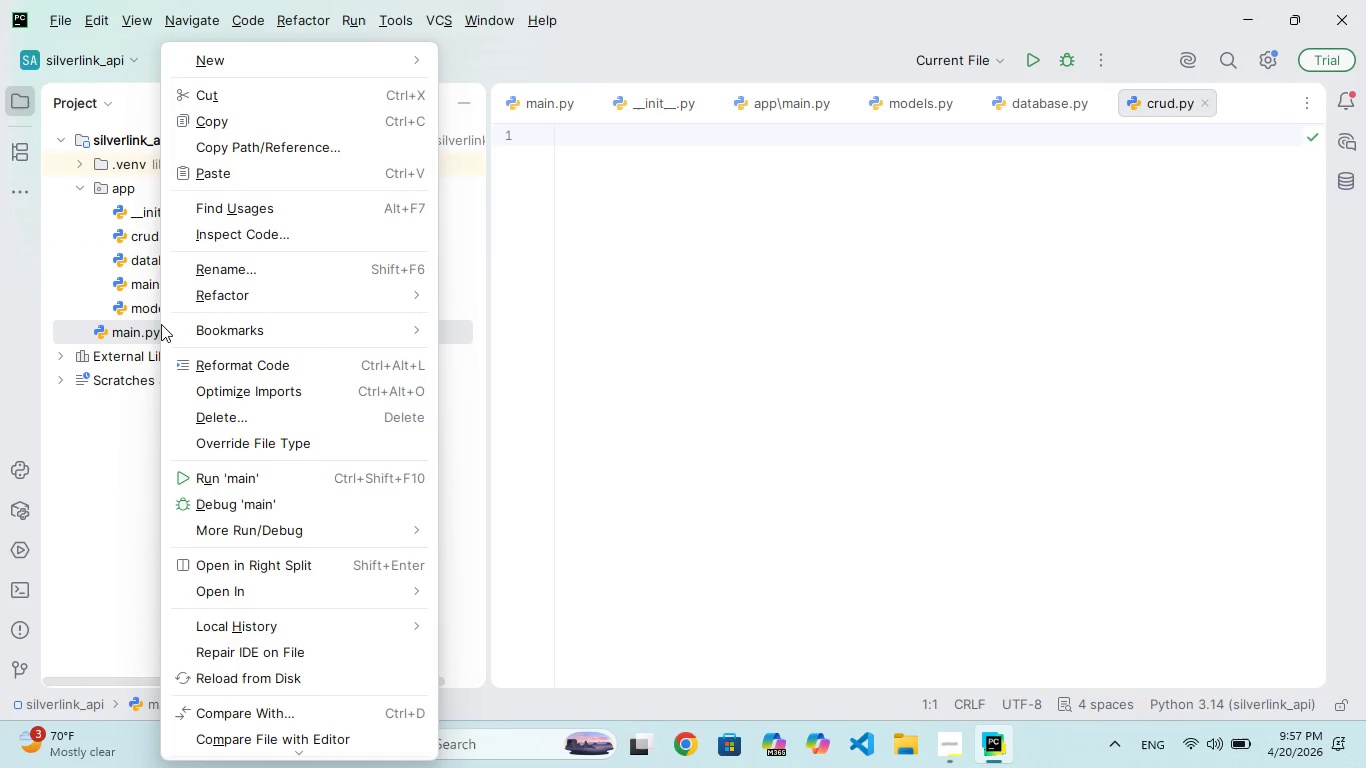 
scroll: coordinate [255, 388], scroll_direction: down, amount: 207.0
 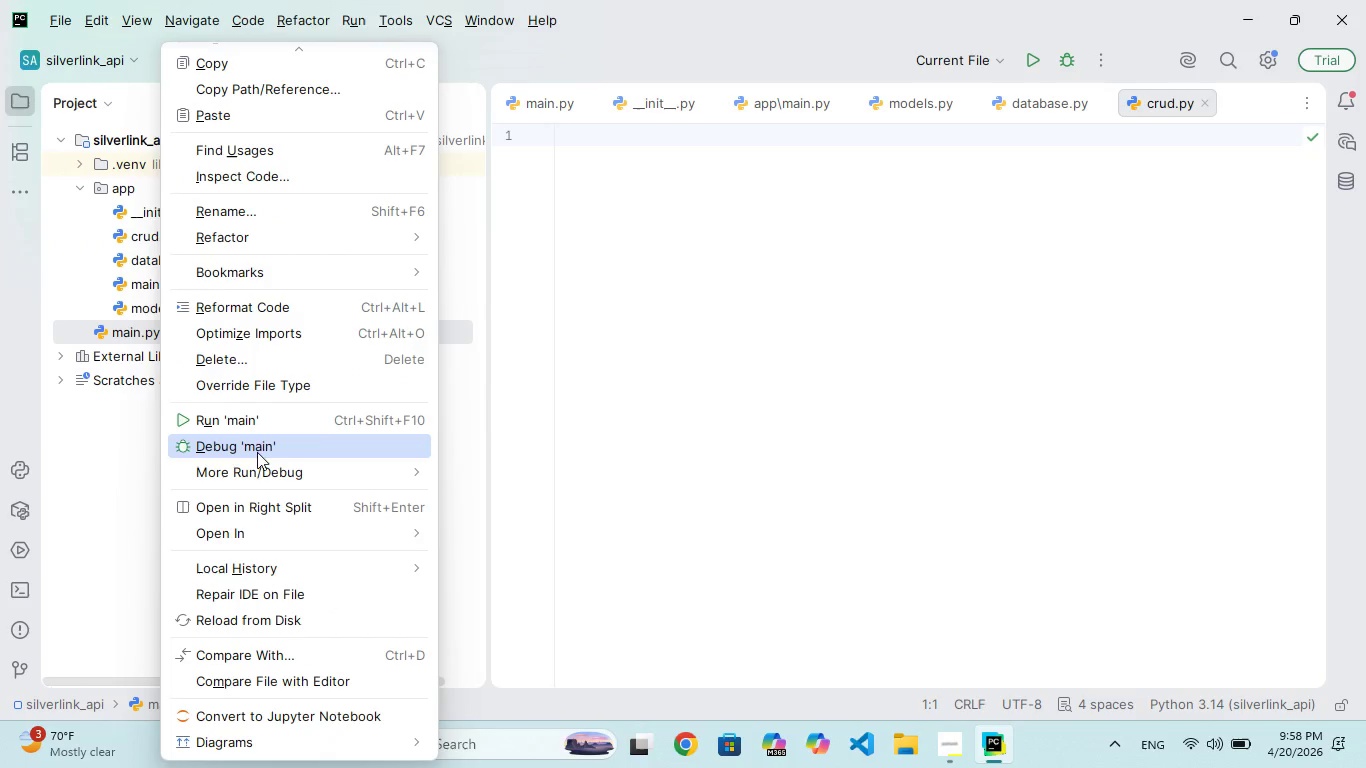 
left_click([267, 361])
 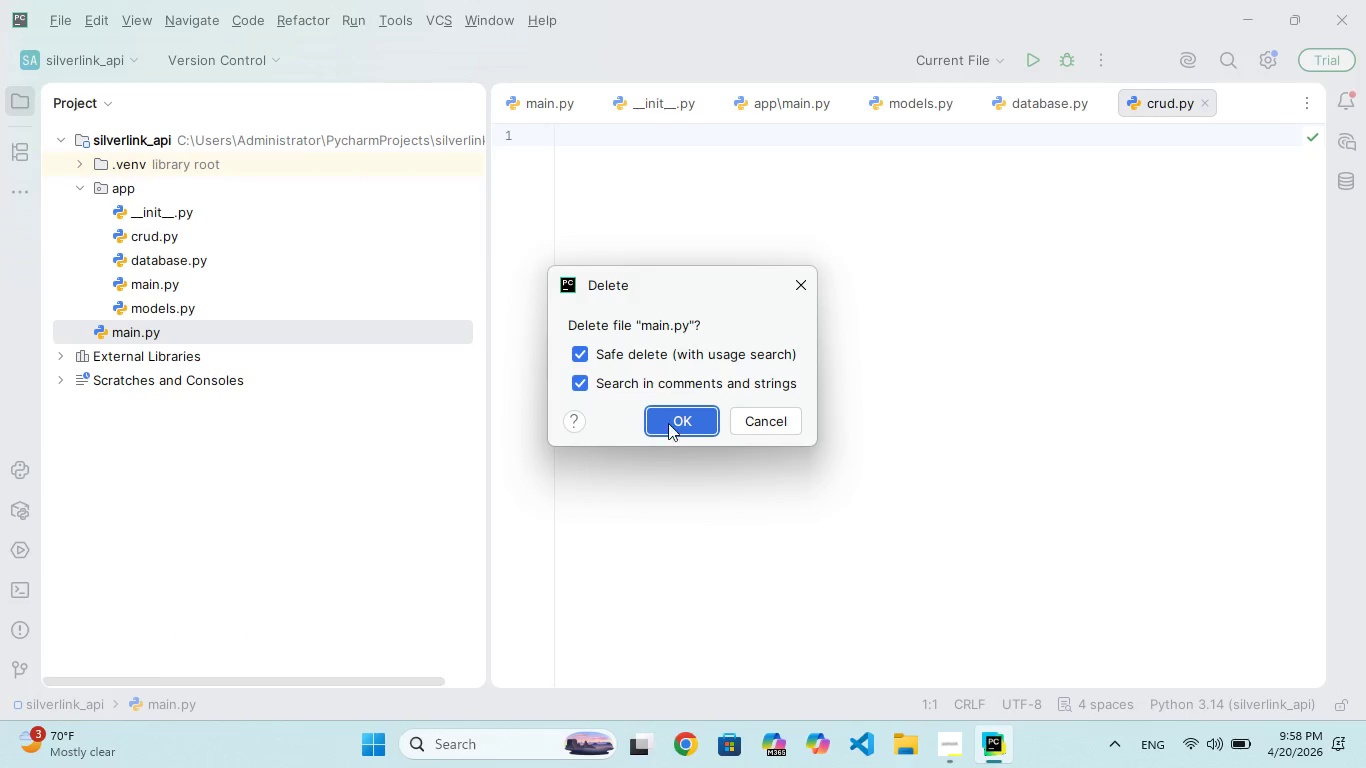 
left_click([676, 420])
 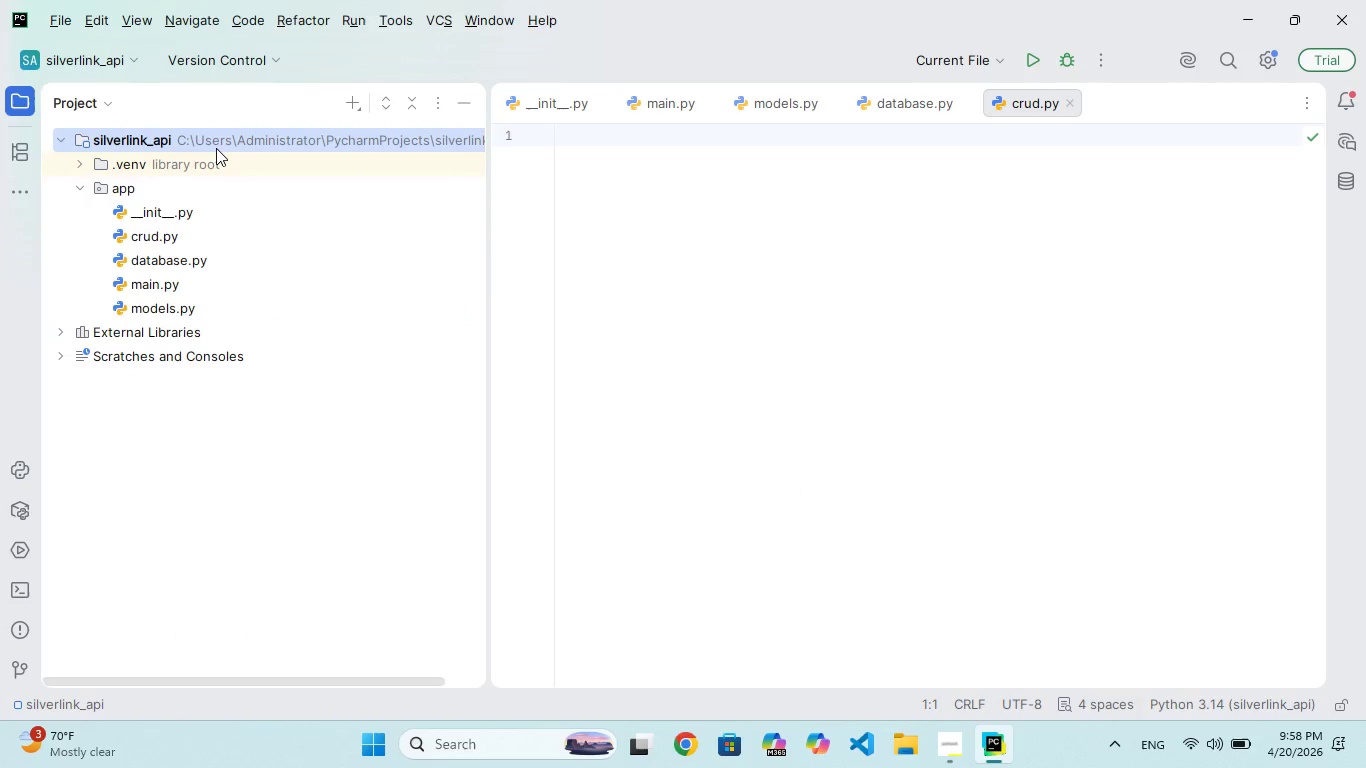 
double_click([218, 134])
 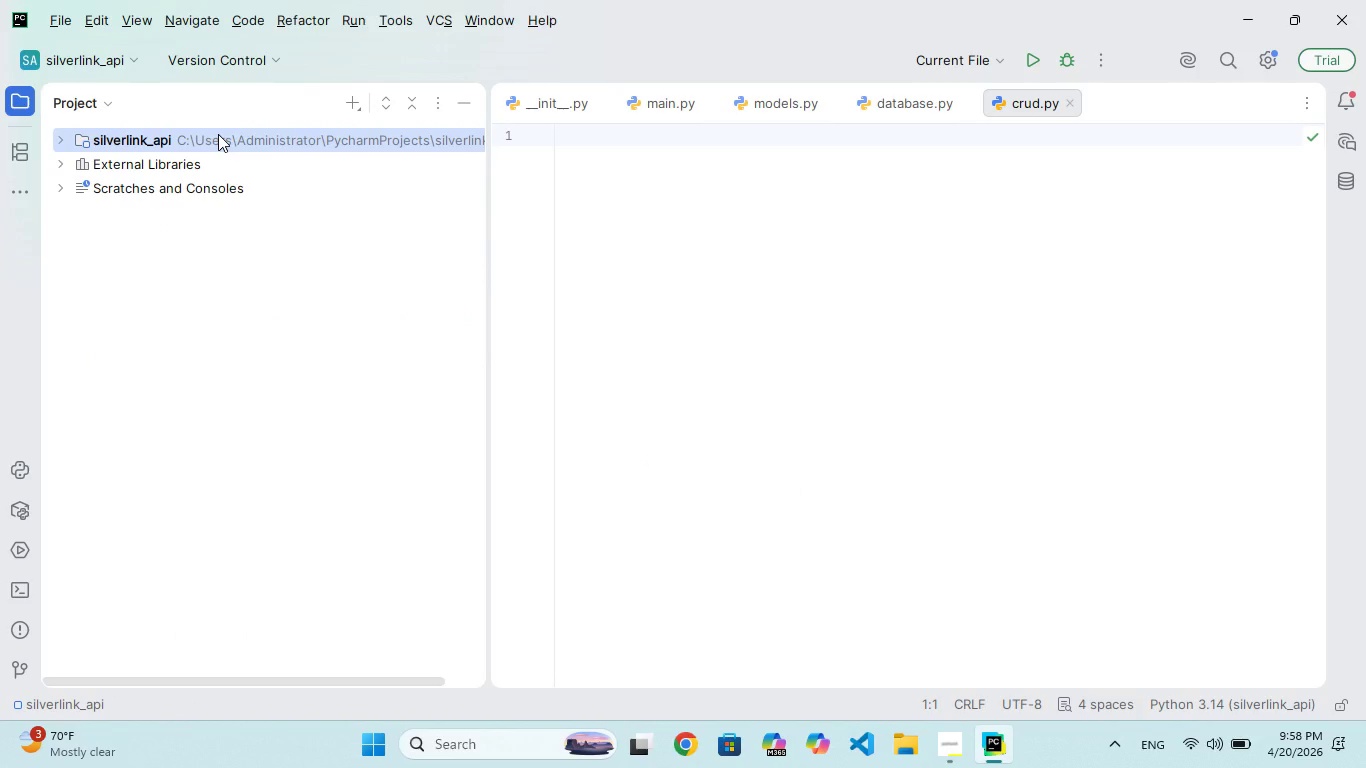 
left_click([218, 134])
 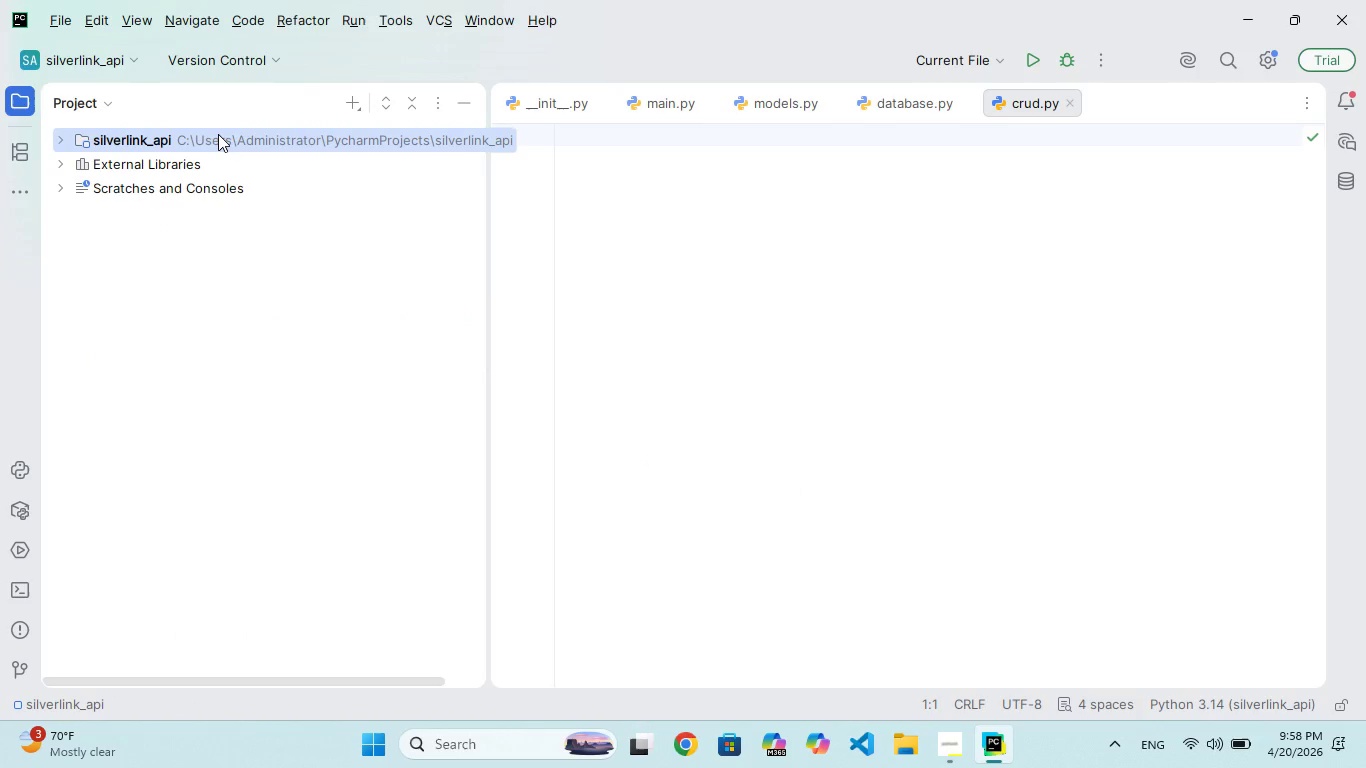 
left_click([218, 134])
 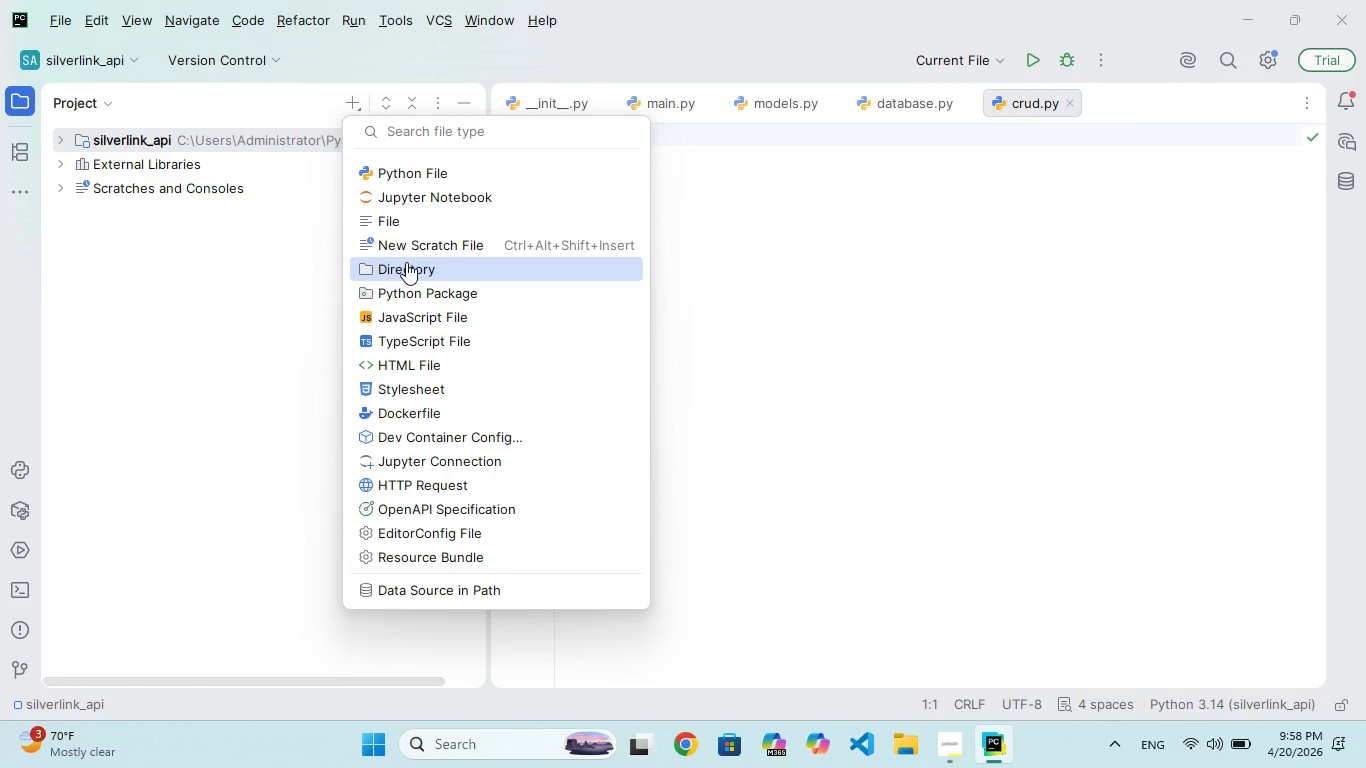 
wait(6.09)
 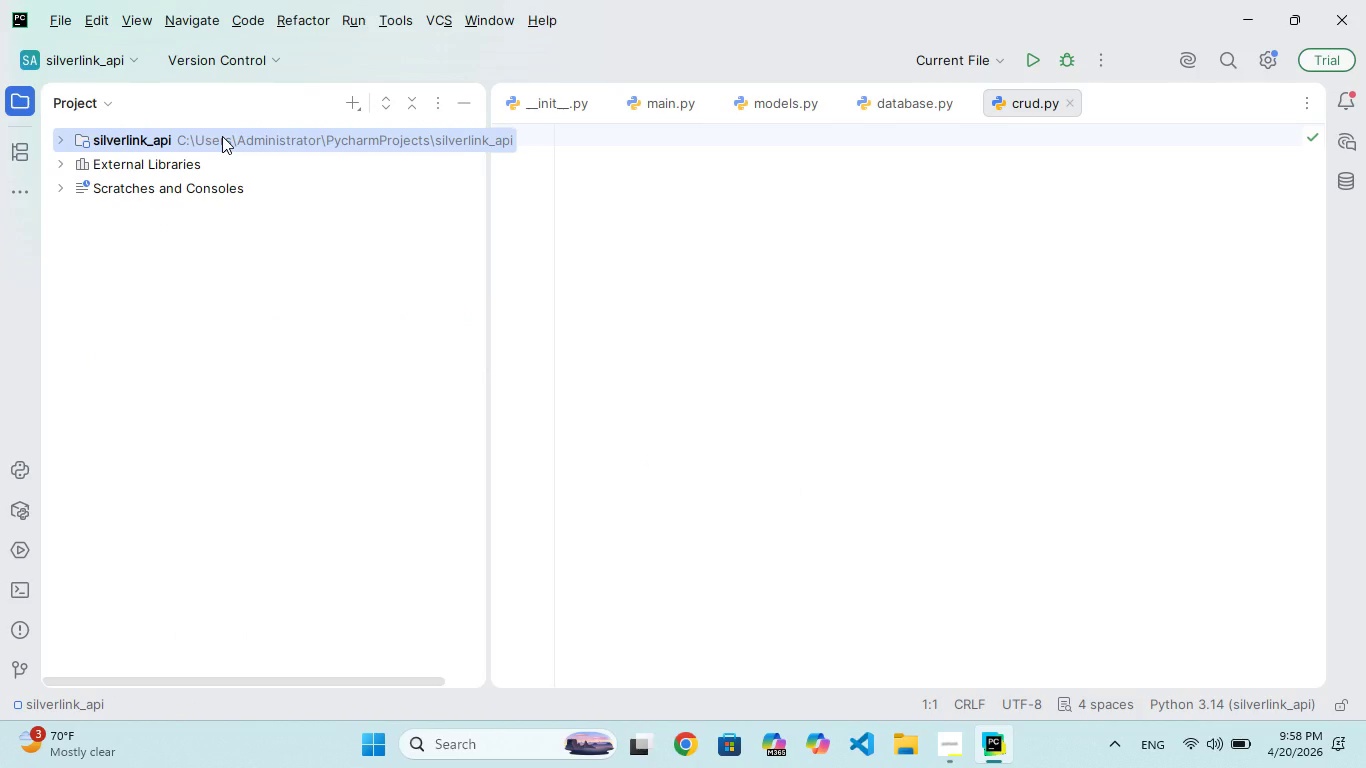 
left_click([406, 262])
 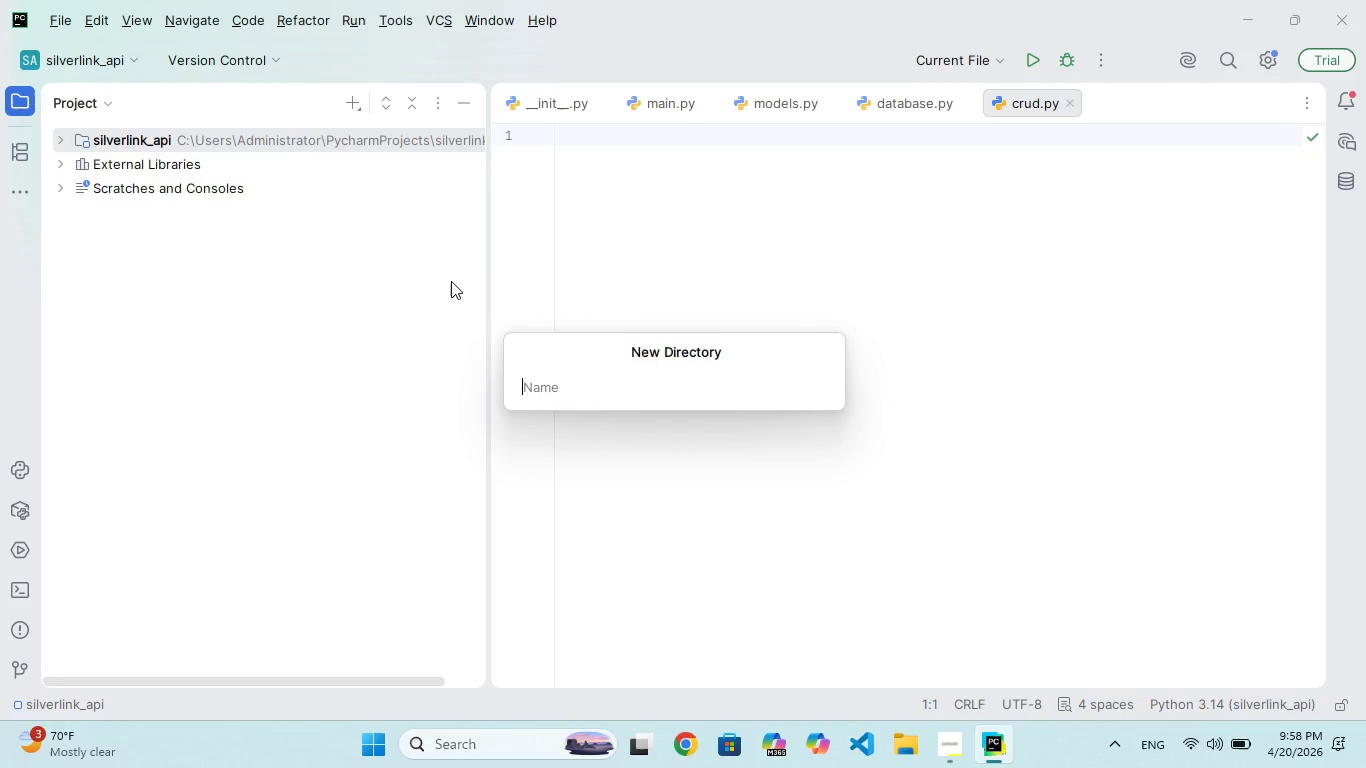 
type(data)
 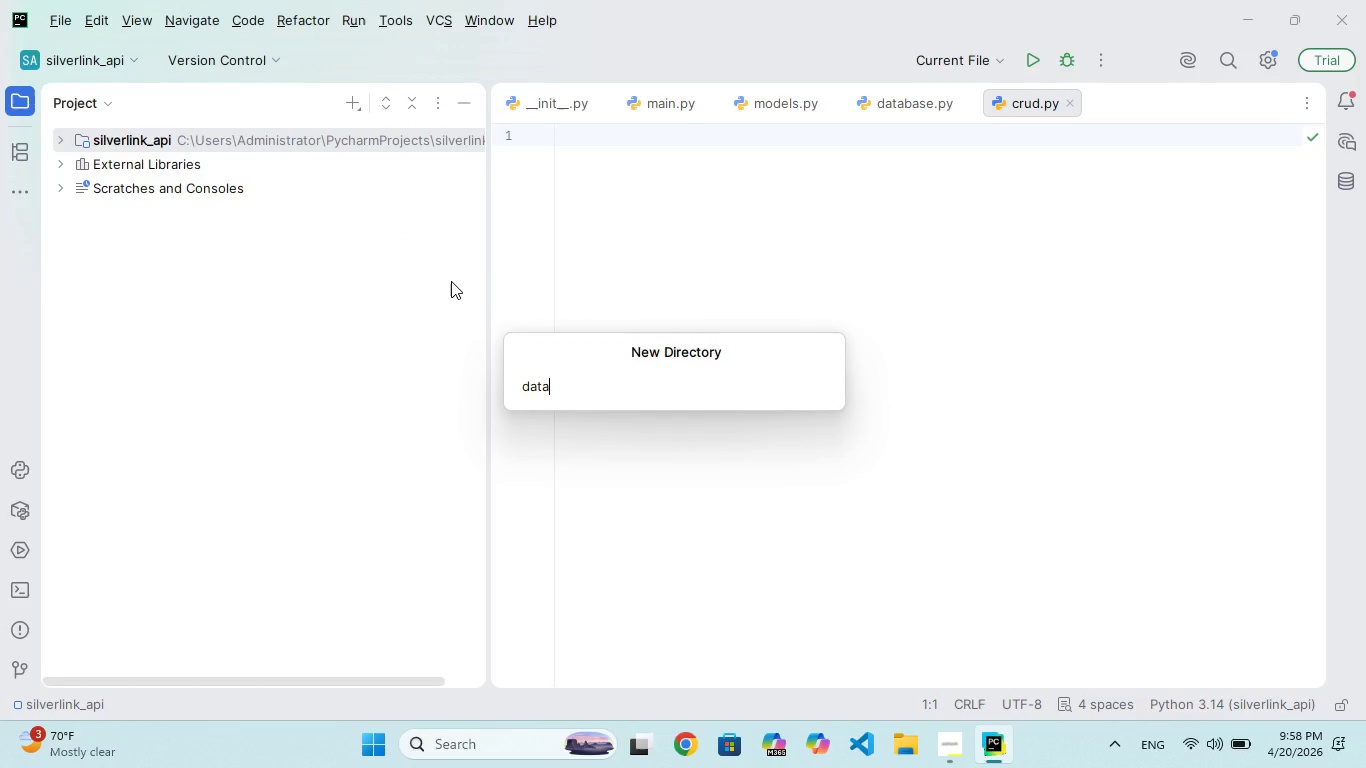 
key(Enter)
 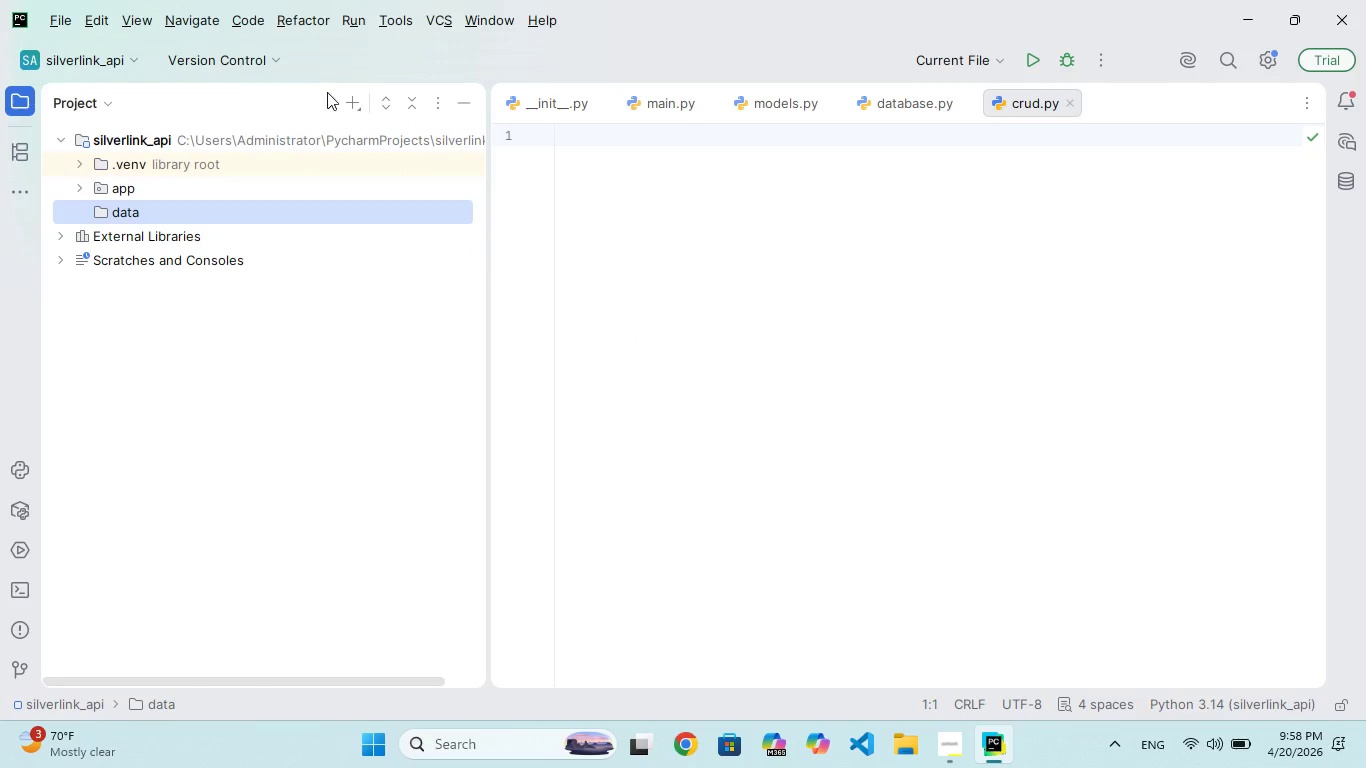 
left_click([358, 108])
 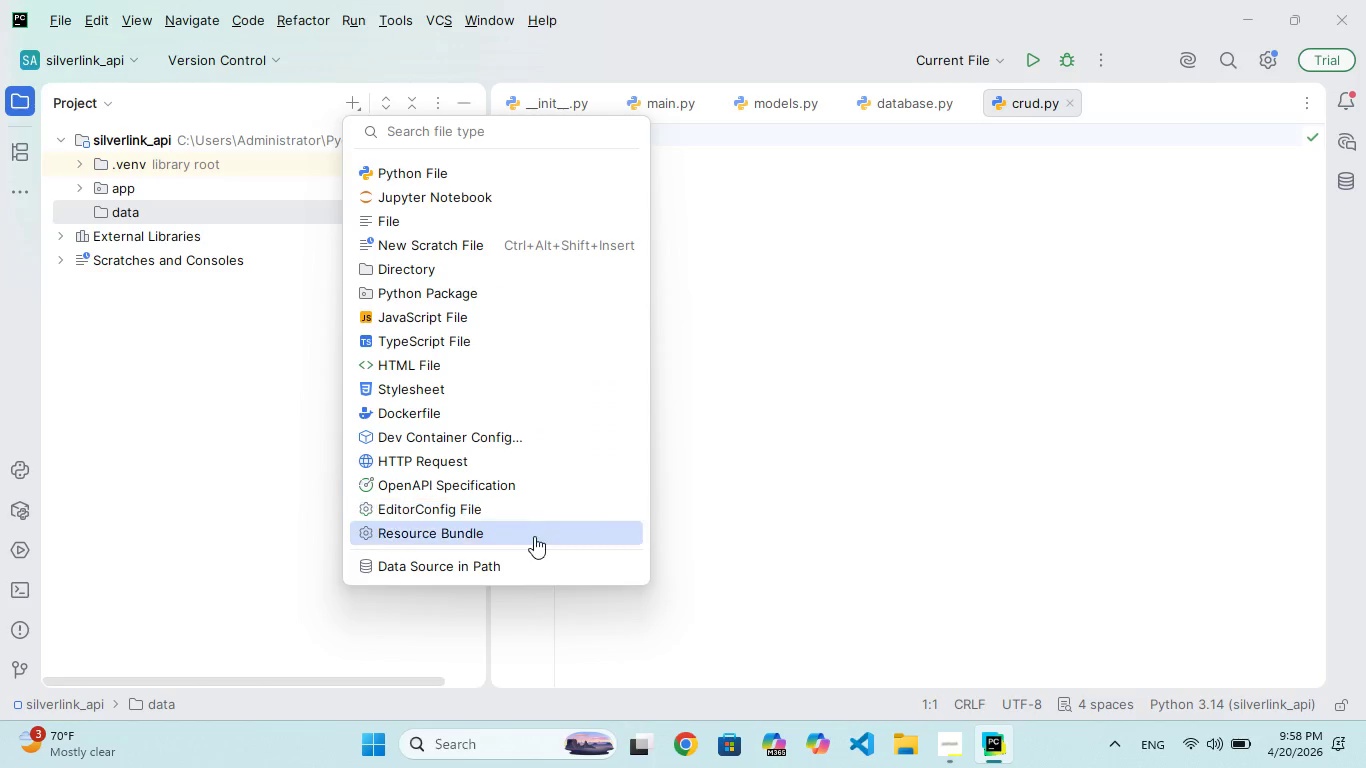 
wait(20.95)
 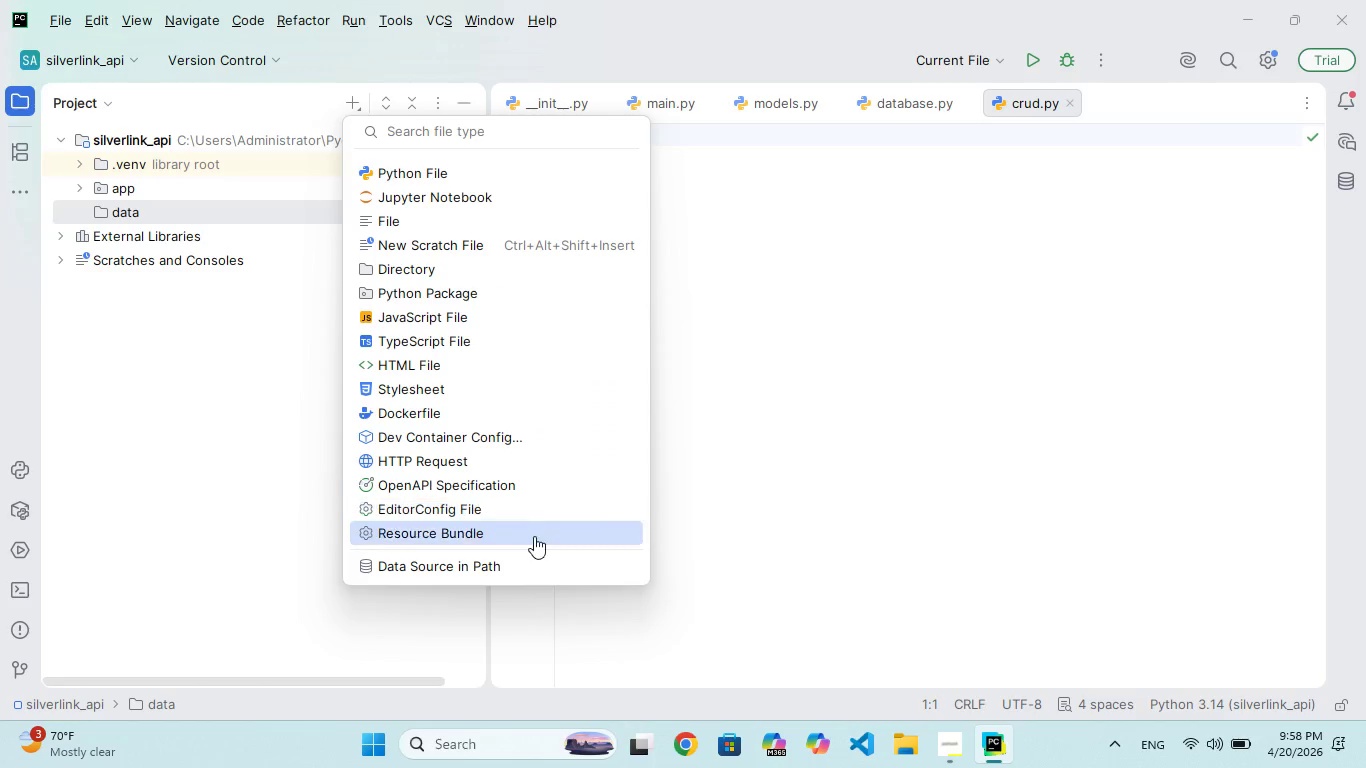 
left_click([500, 224])
 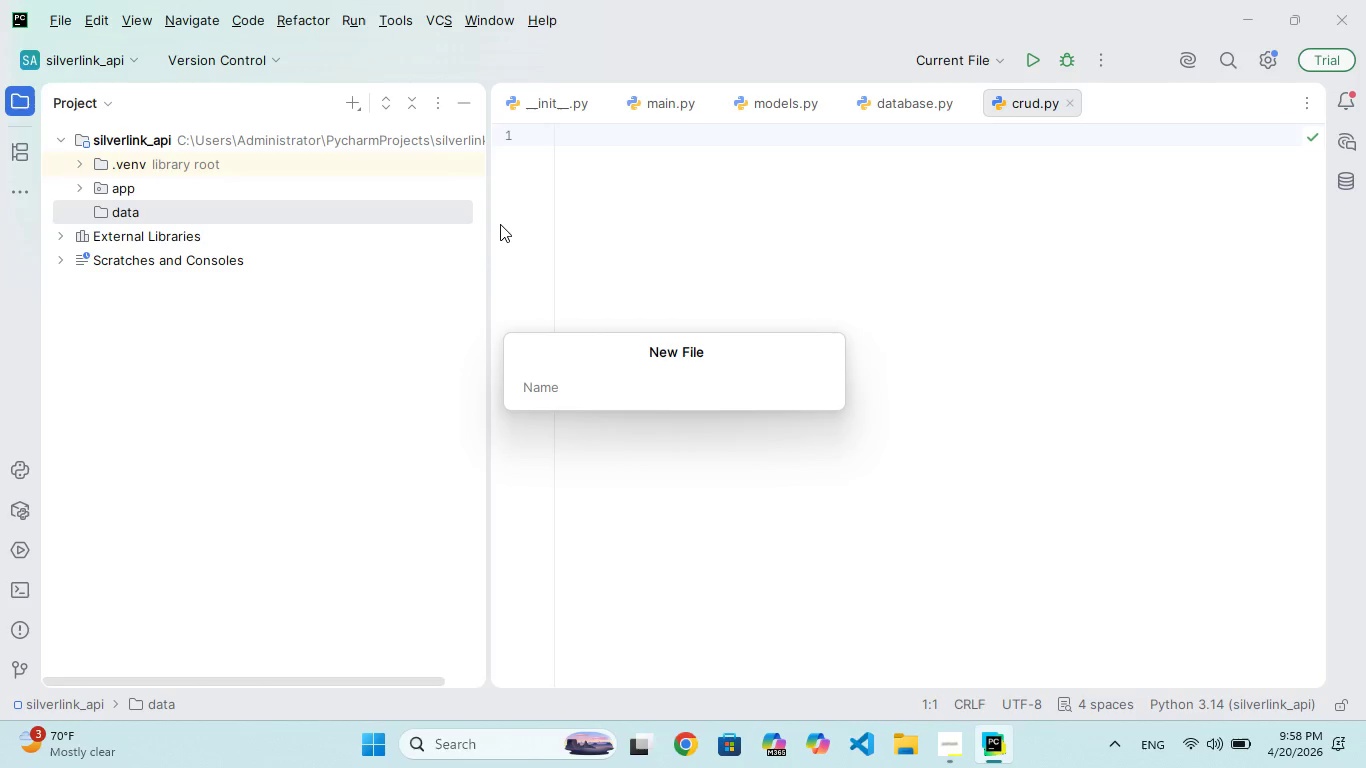 
type(package)
 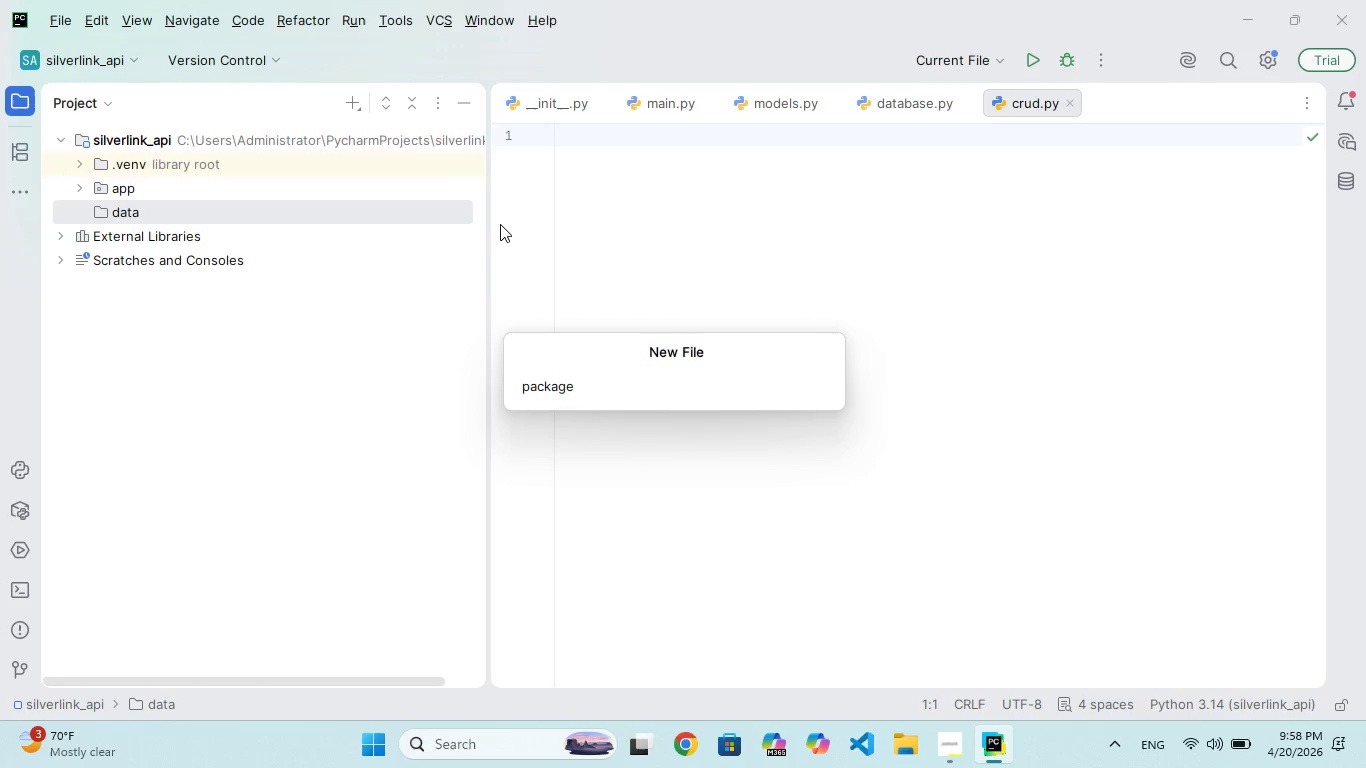 
type(s.db)
 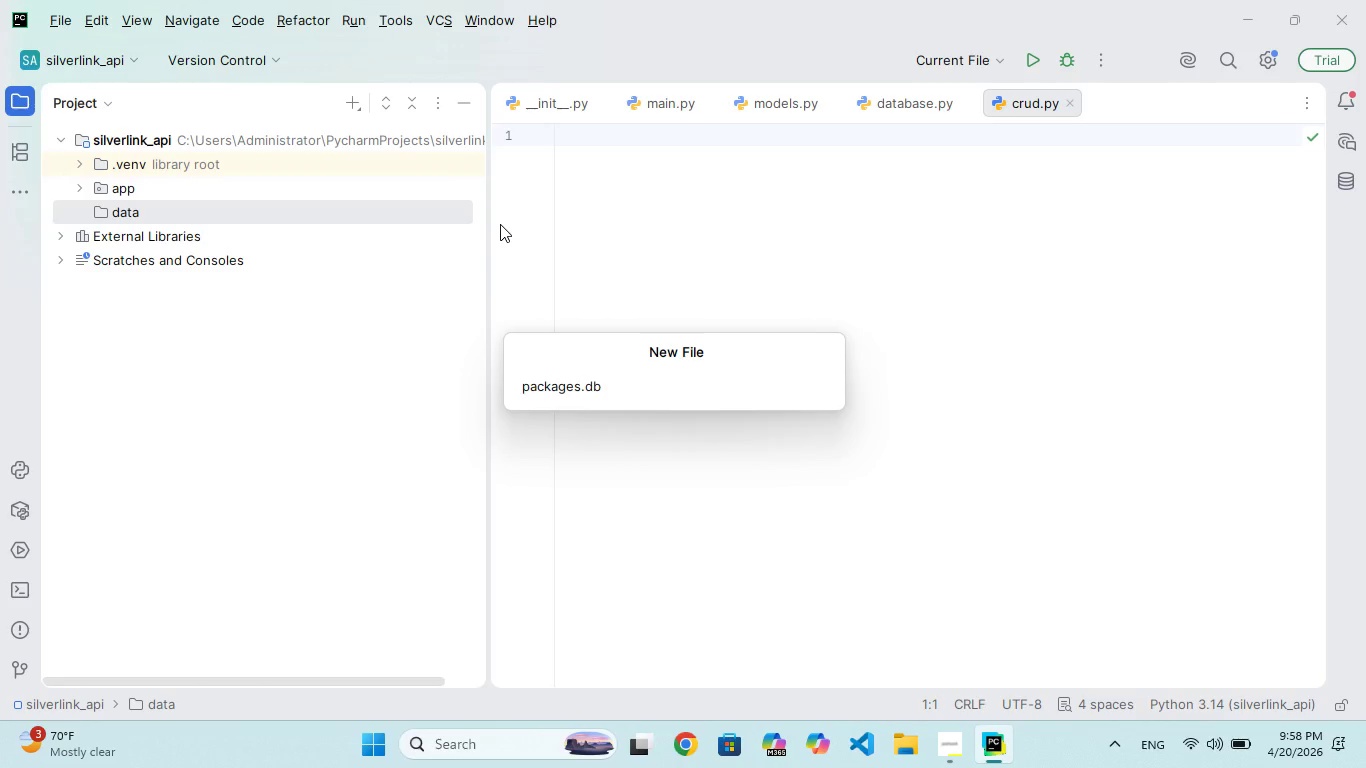 
key(Enter)
 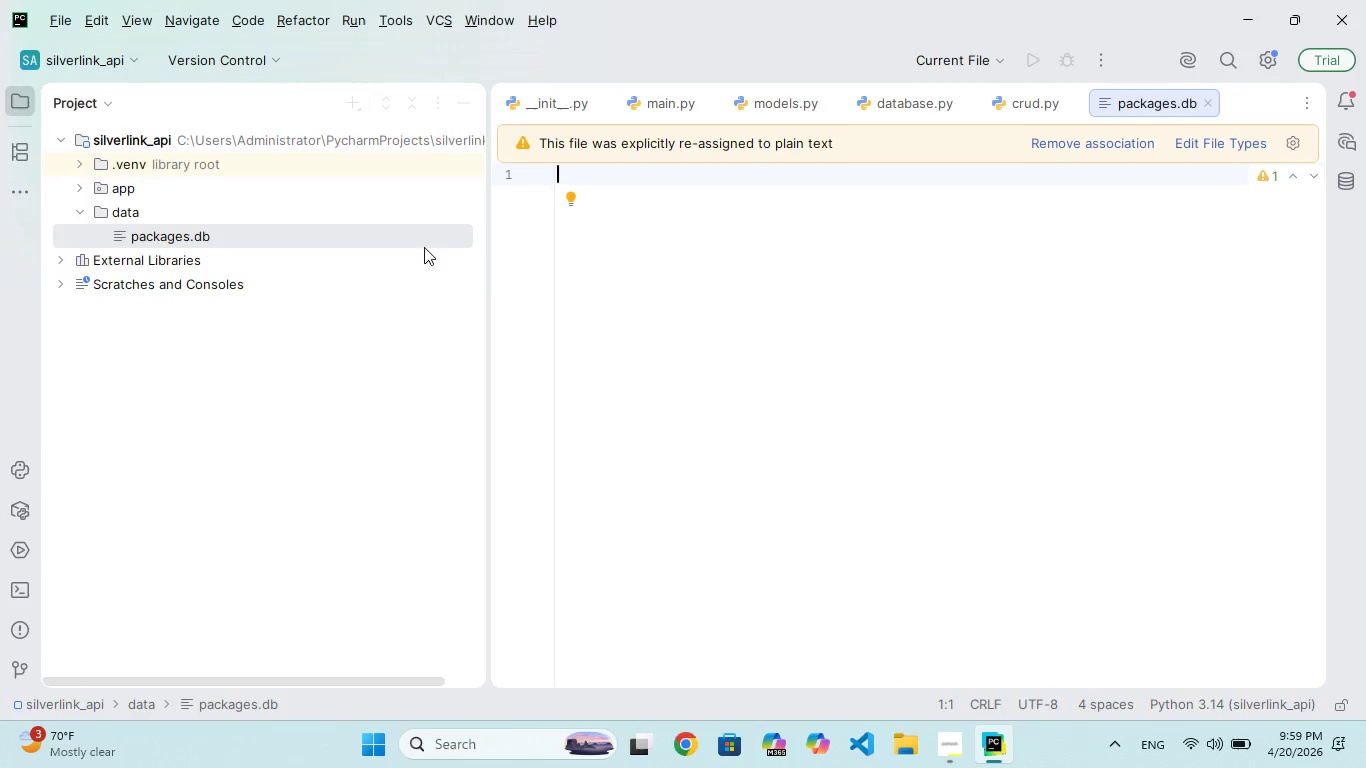 
wait(6.48)
 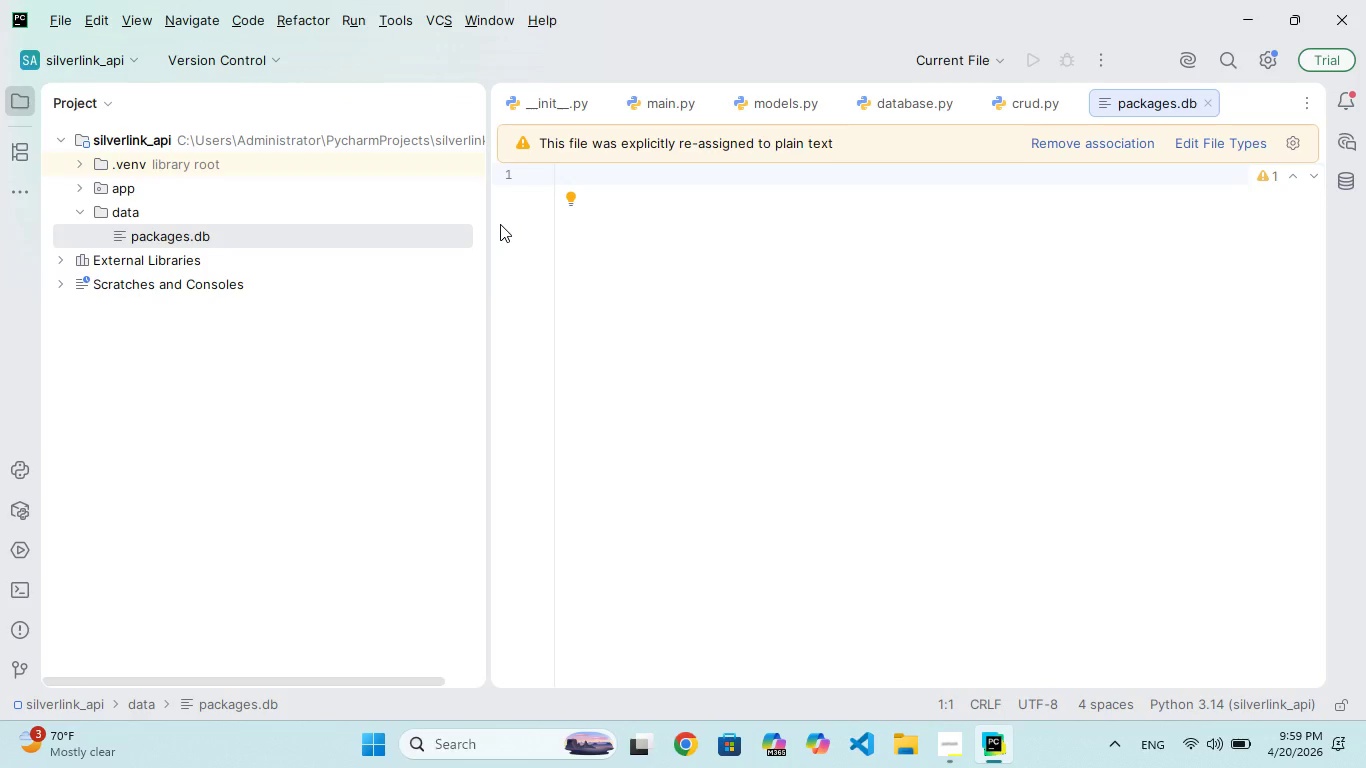 
right_click([193, 243])
 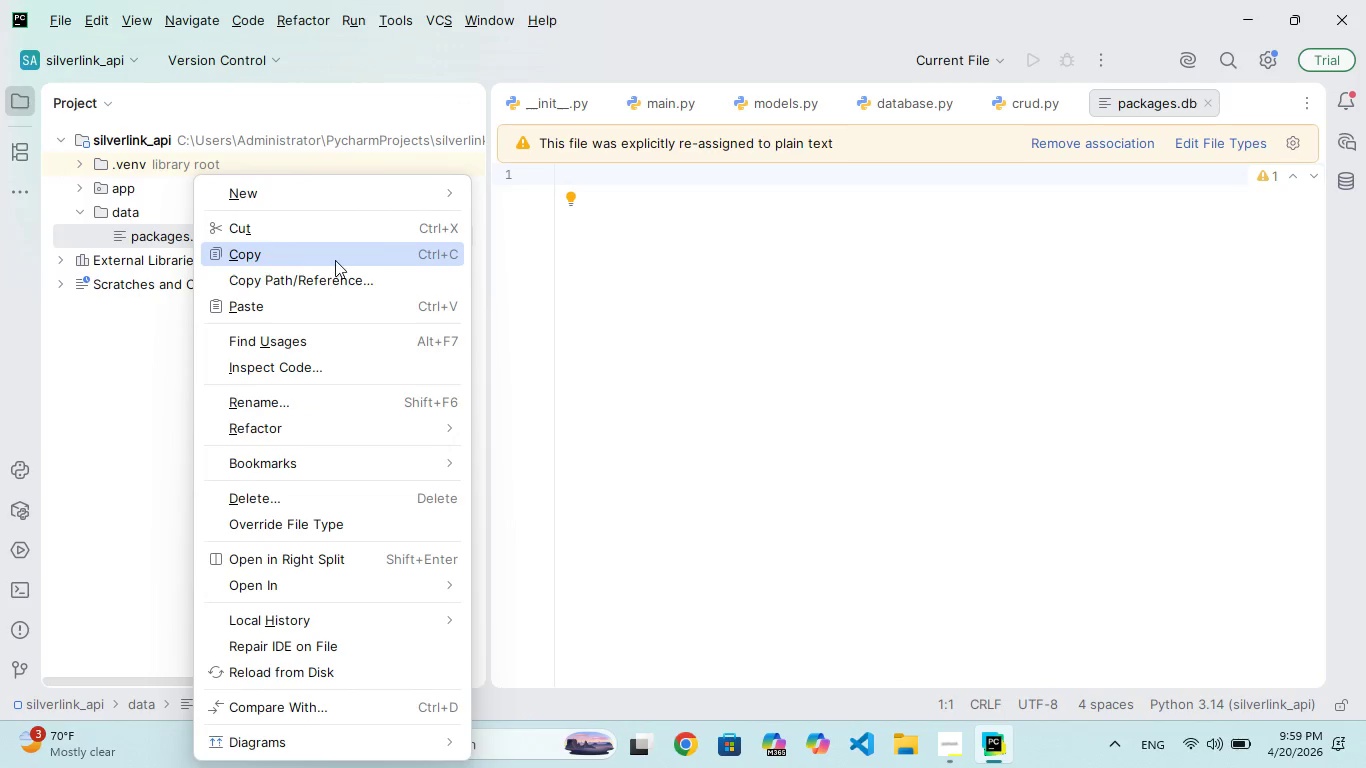 
left_click([148, 232])
 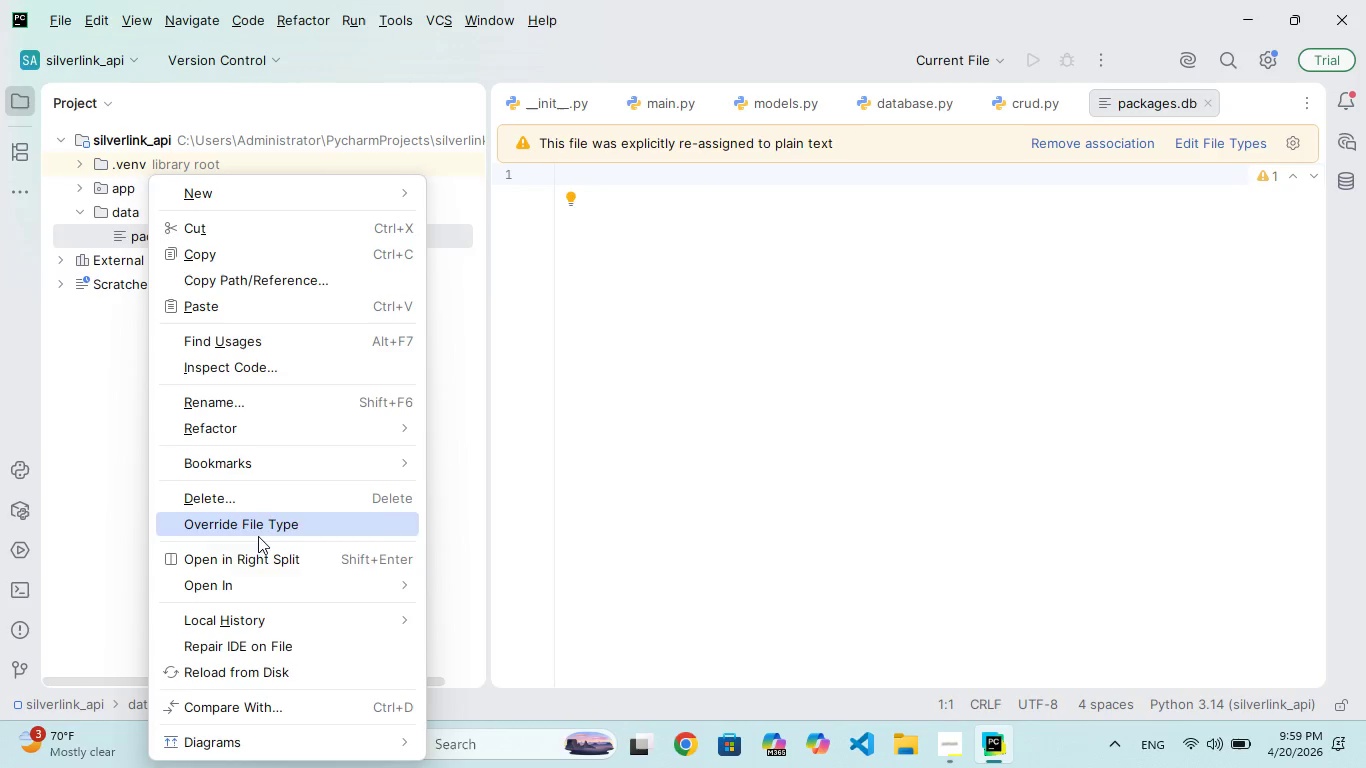 
left_click([267, 518])
 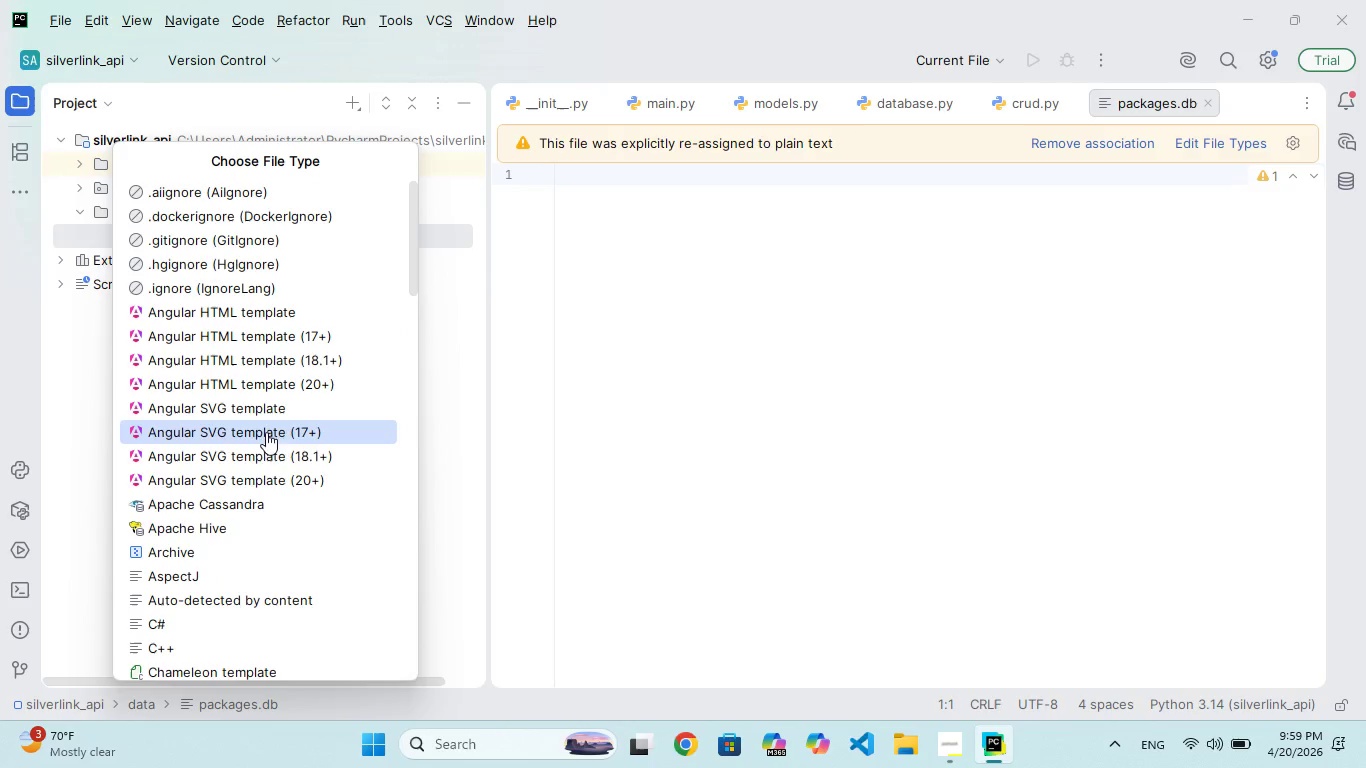 
scroll: coordinate [297, 557], scroll_direction: down, amount: 141.0
 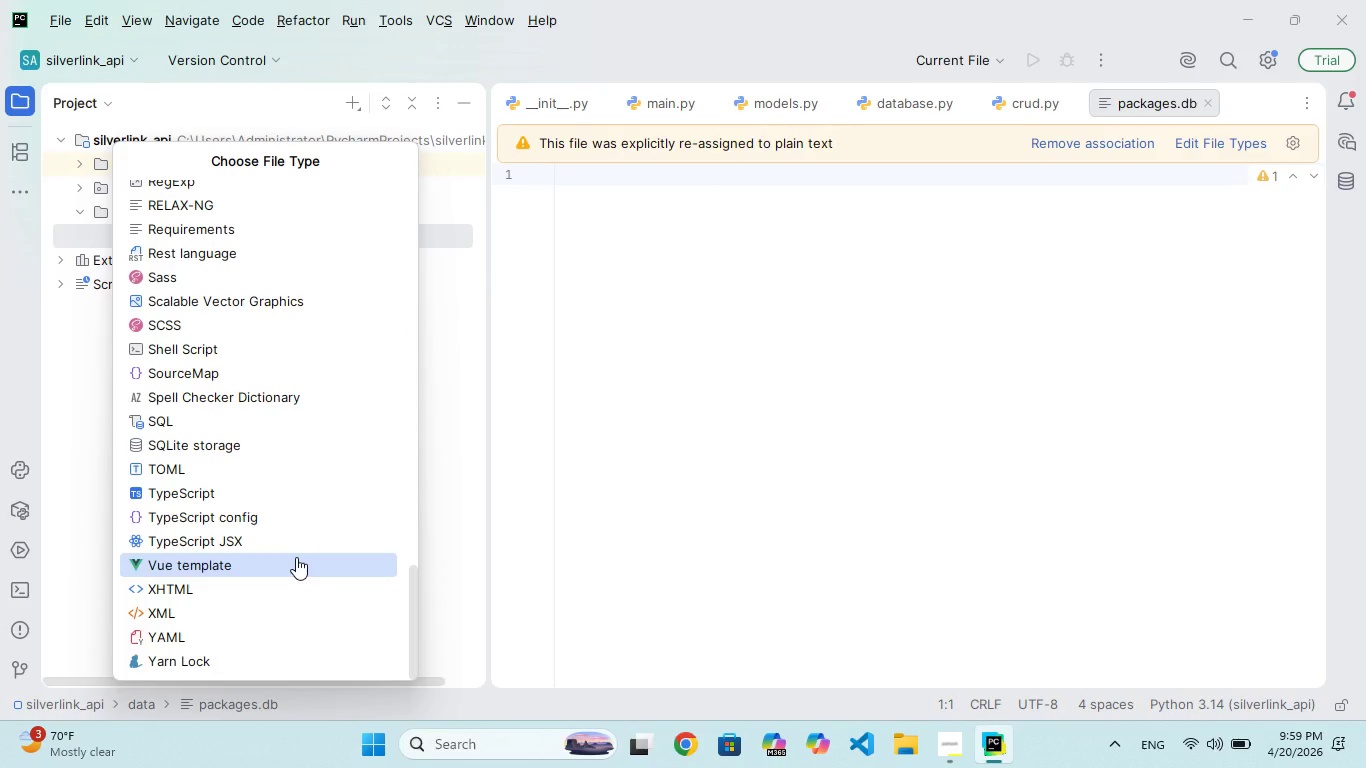 
scroll: coordinate [285, 545], scroll_direction: none, amount: 0.0
 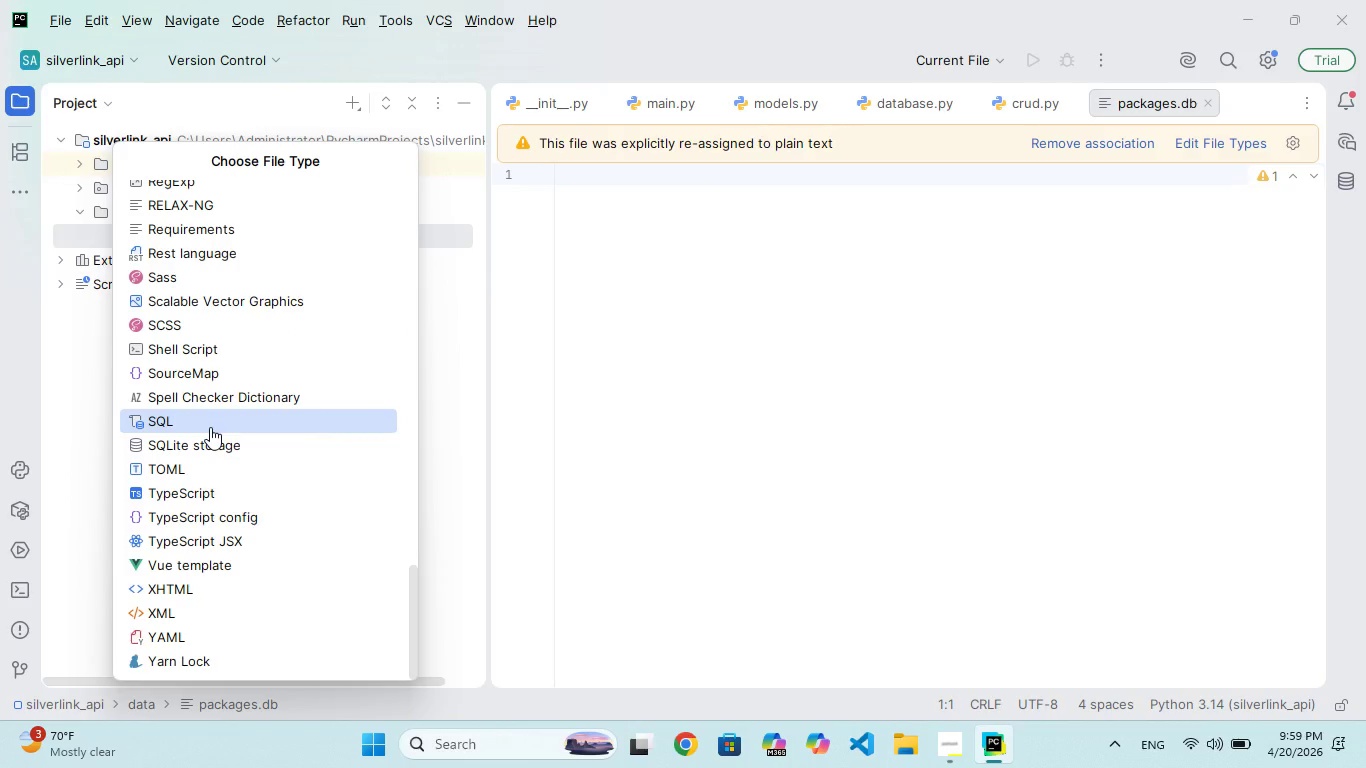 
left_click([210, 427])
 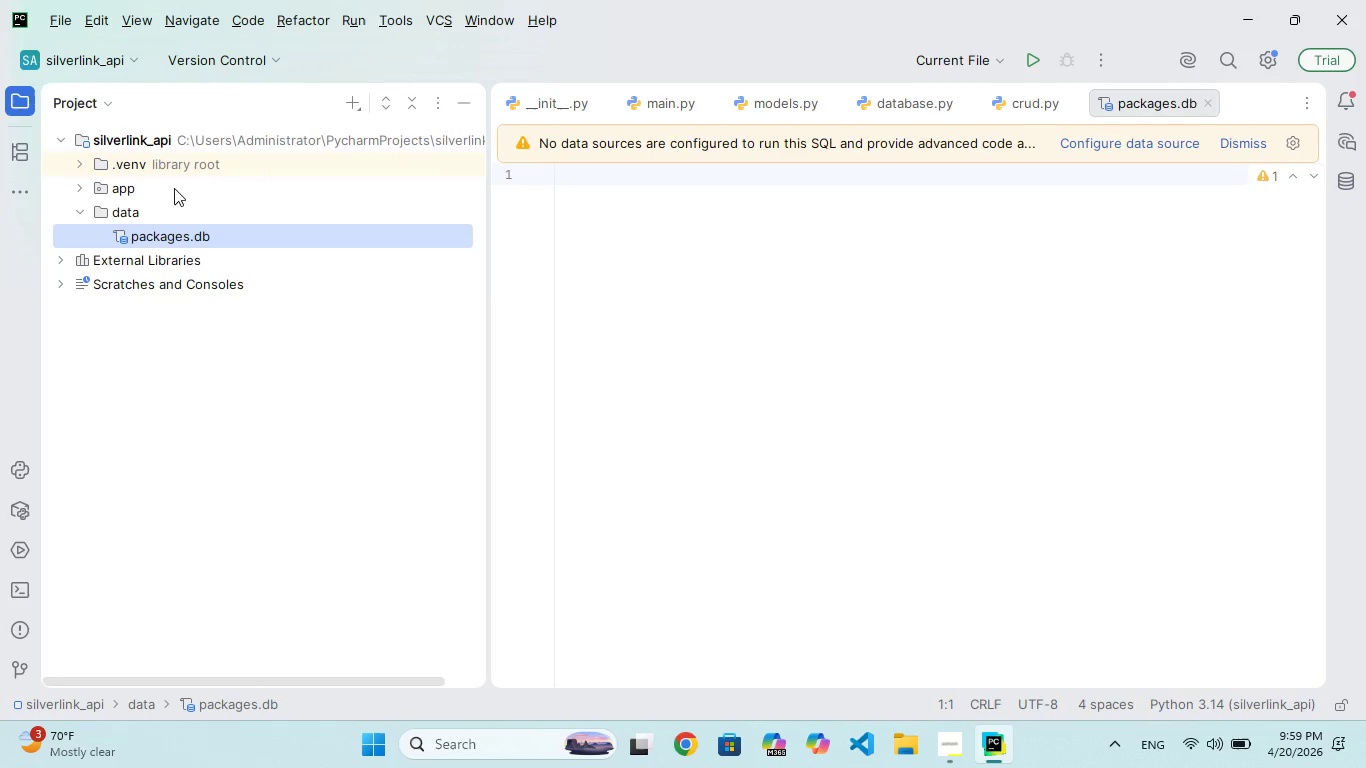 
double_click([194, 144])
 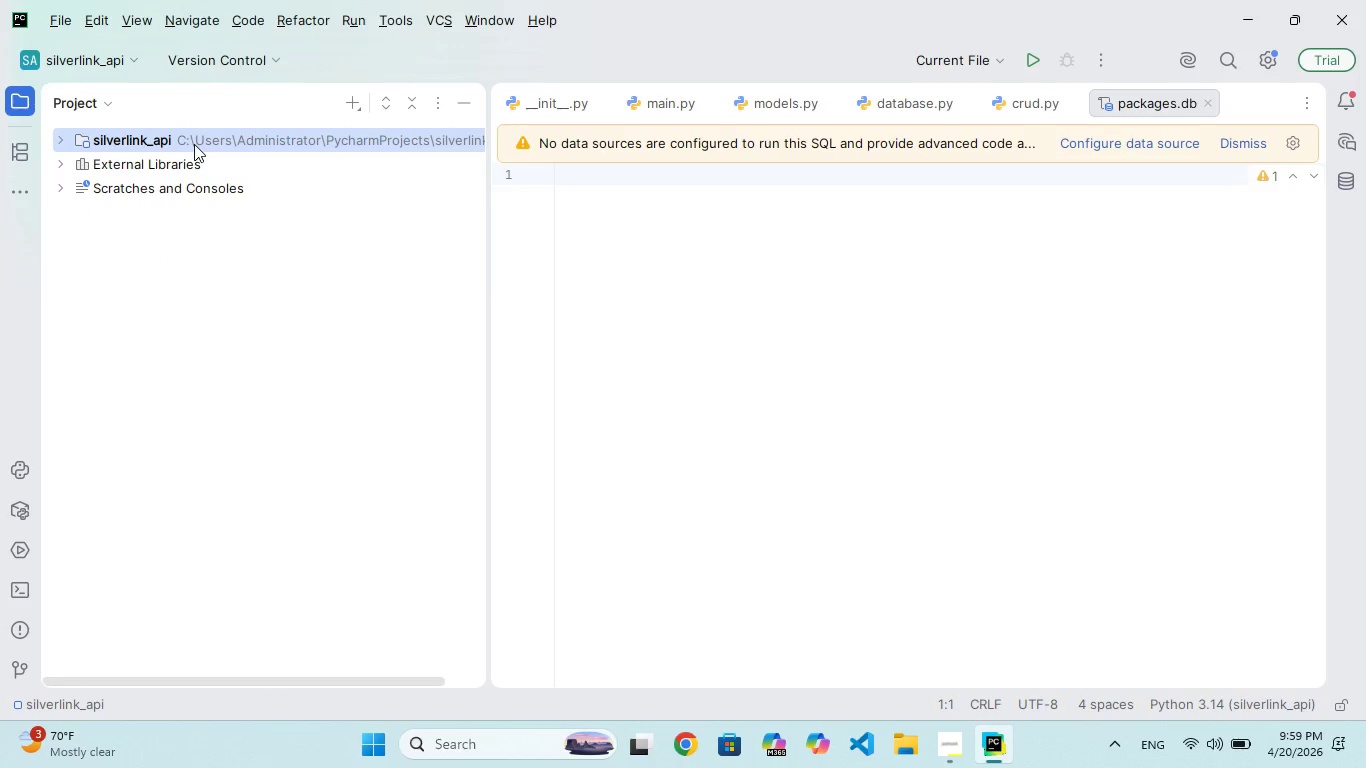 
left_click([194, 144])
 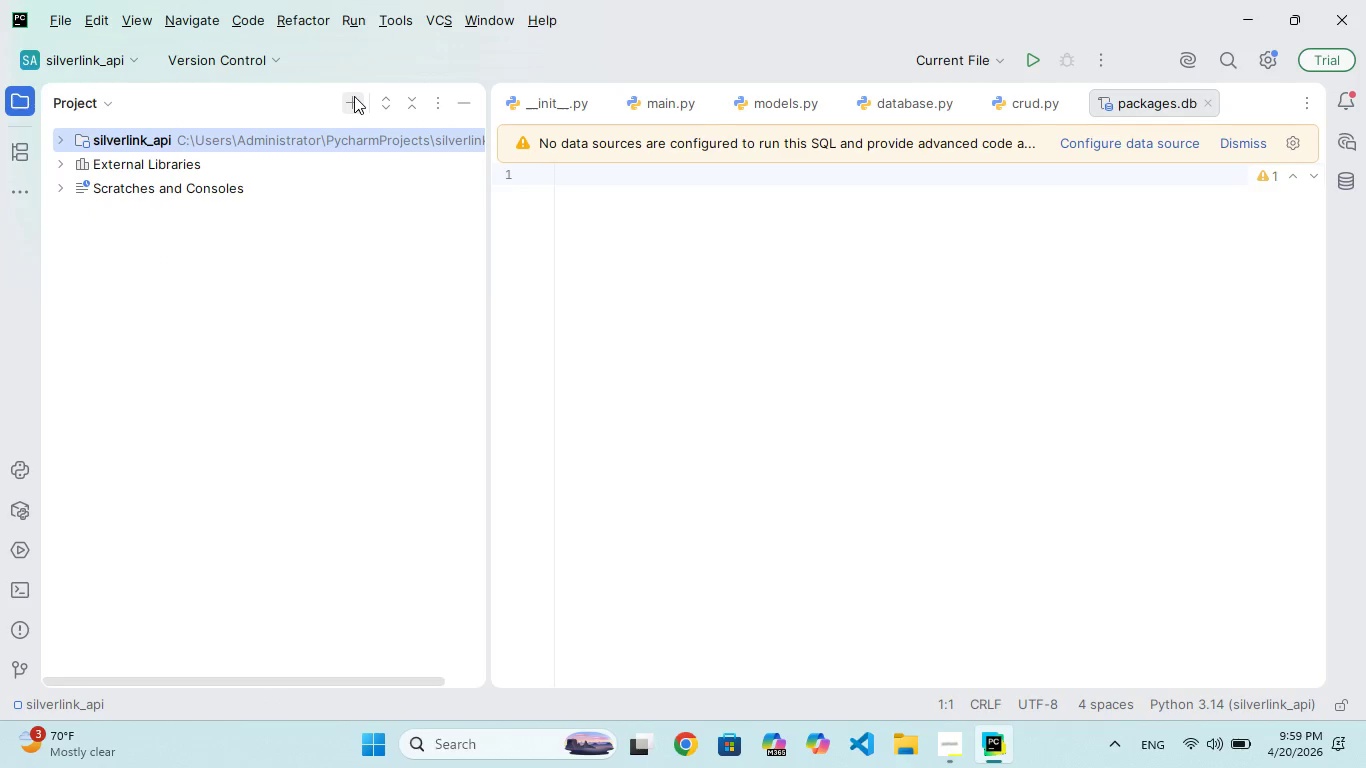 
left_click([354, 96])
 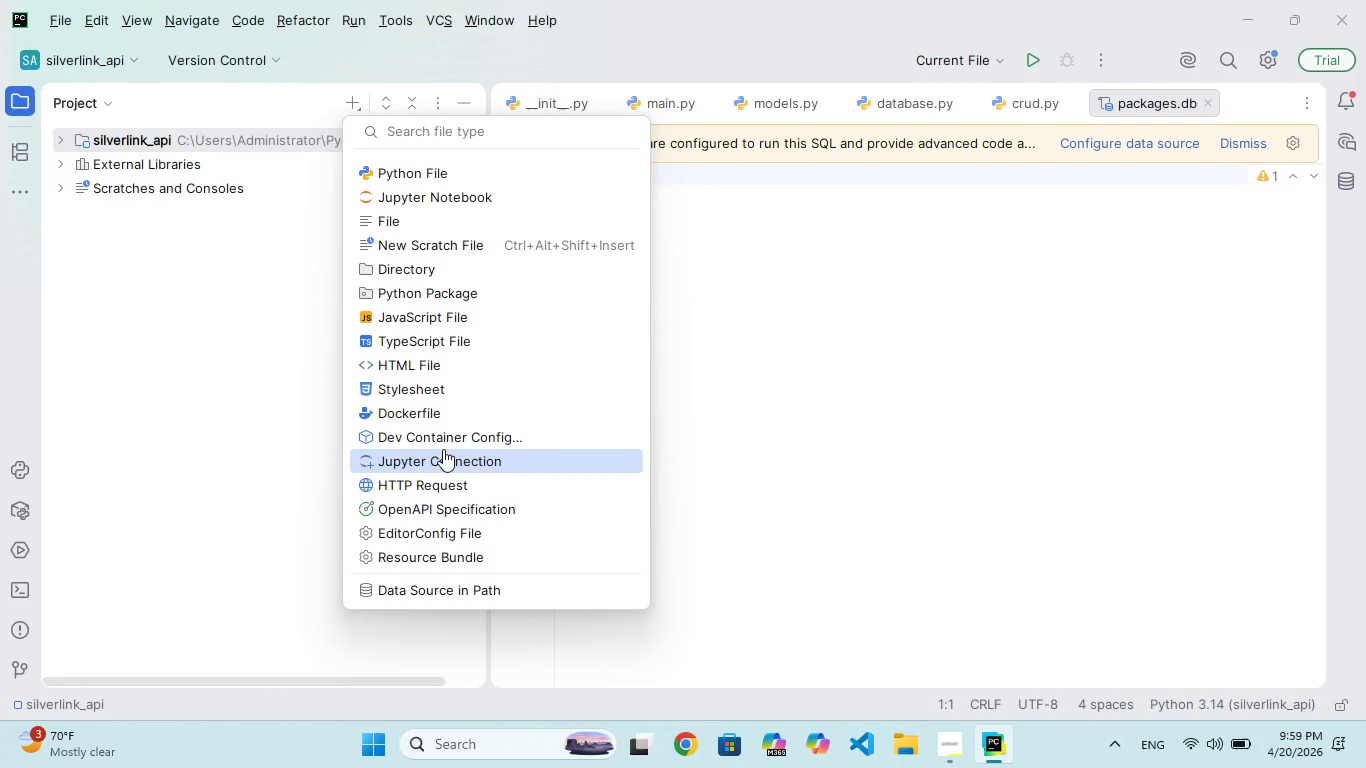 
wait(5.7)
 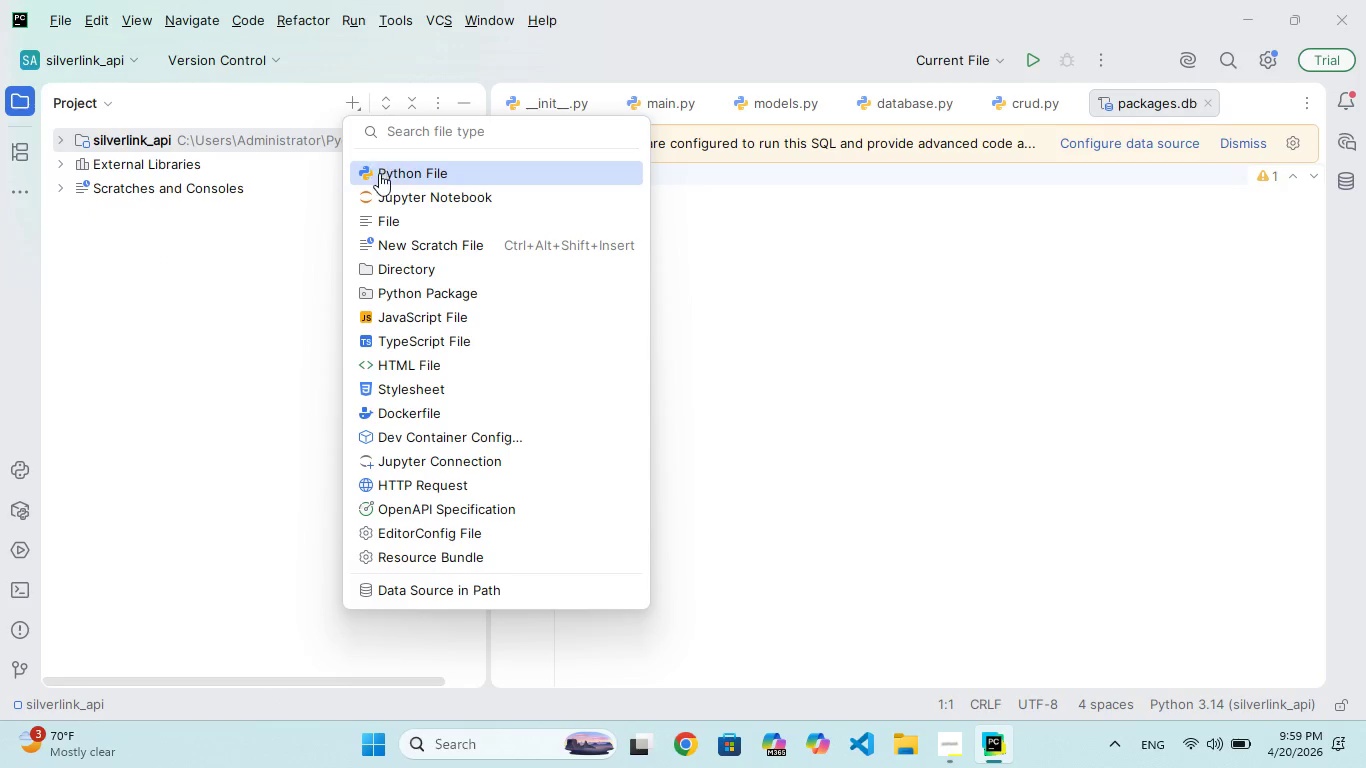 
left_click([425, 271])
 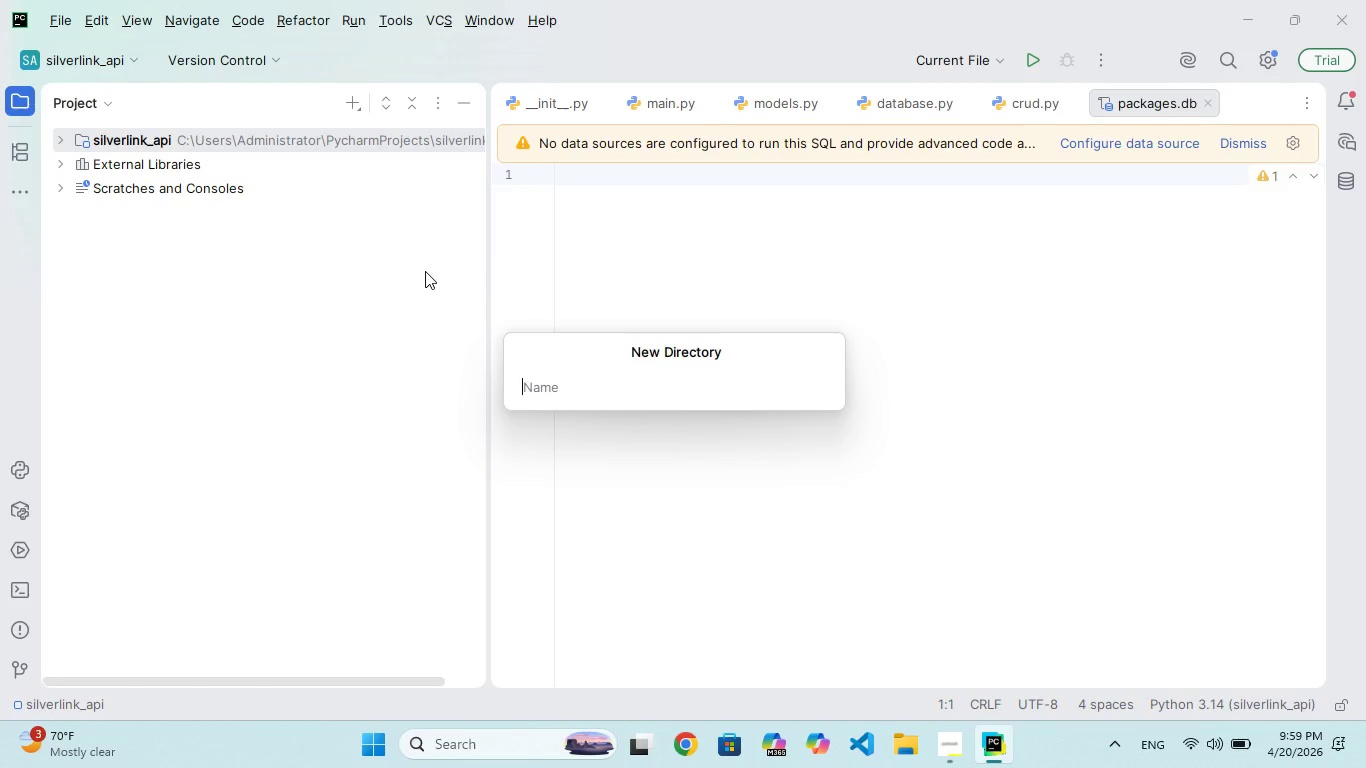 
type(tesy)
key(Backspace)
type(s)
 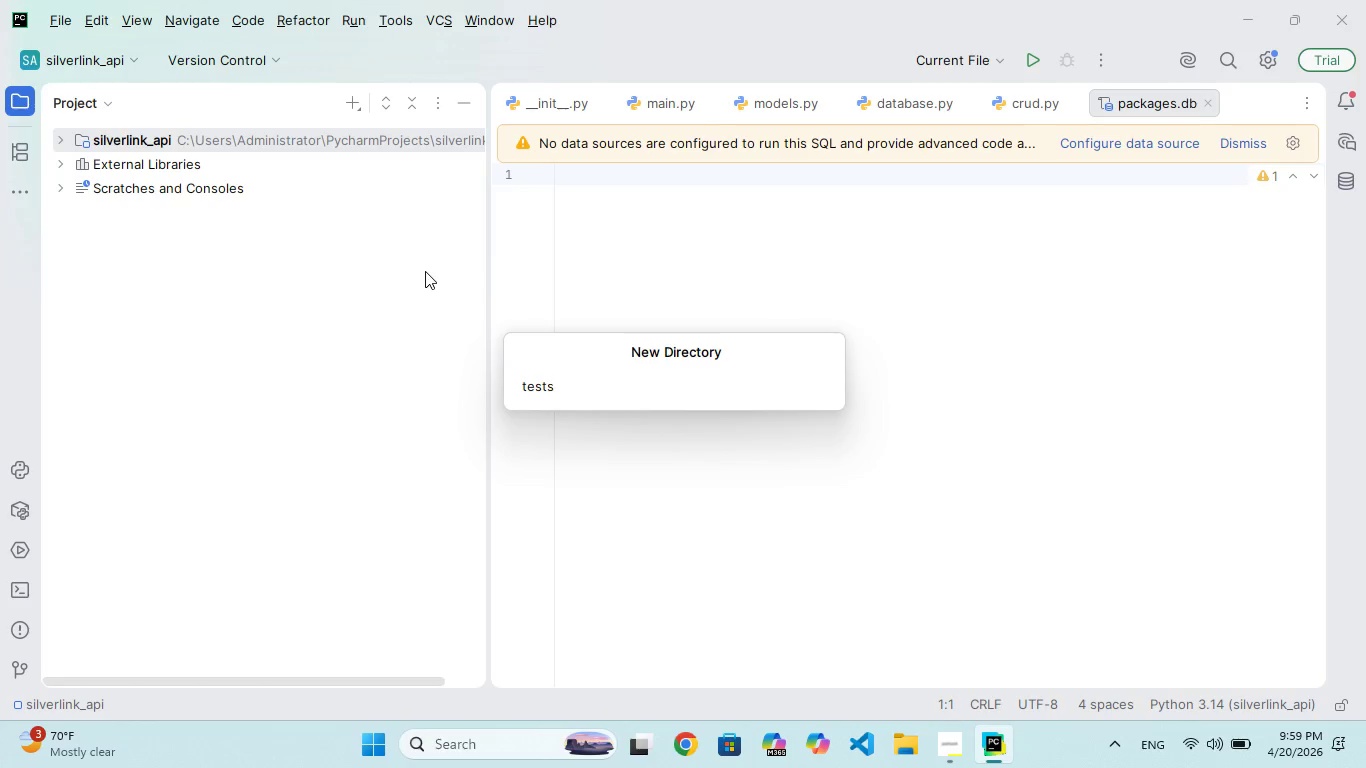 
key(Enter)
 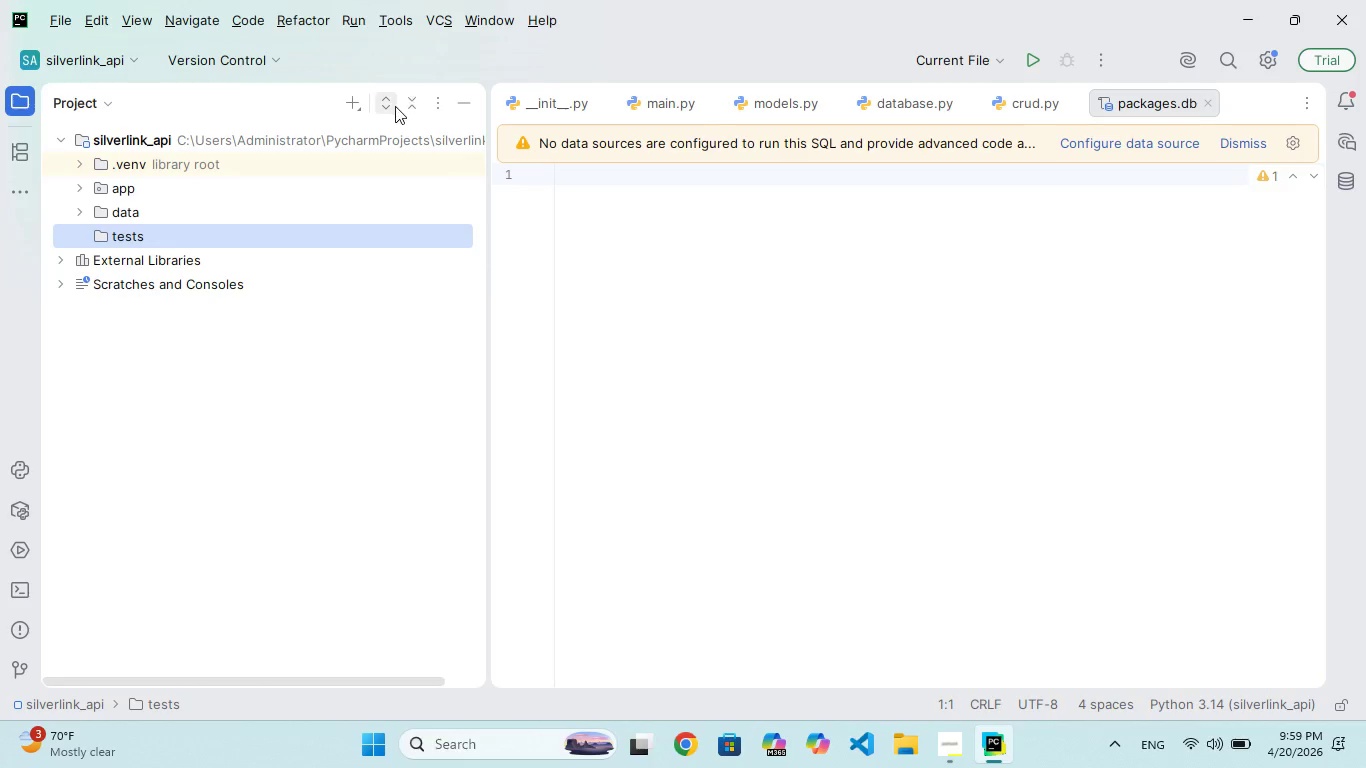 
left_click([348, 110])
 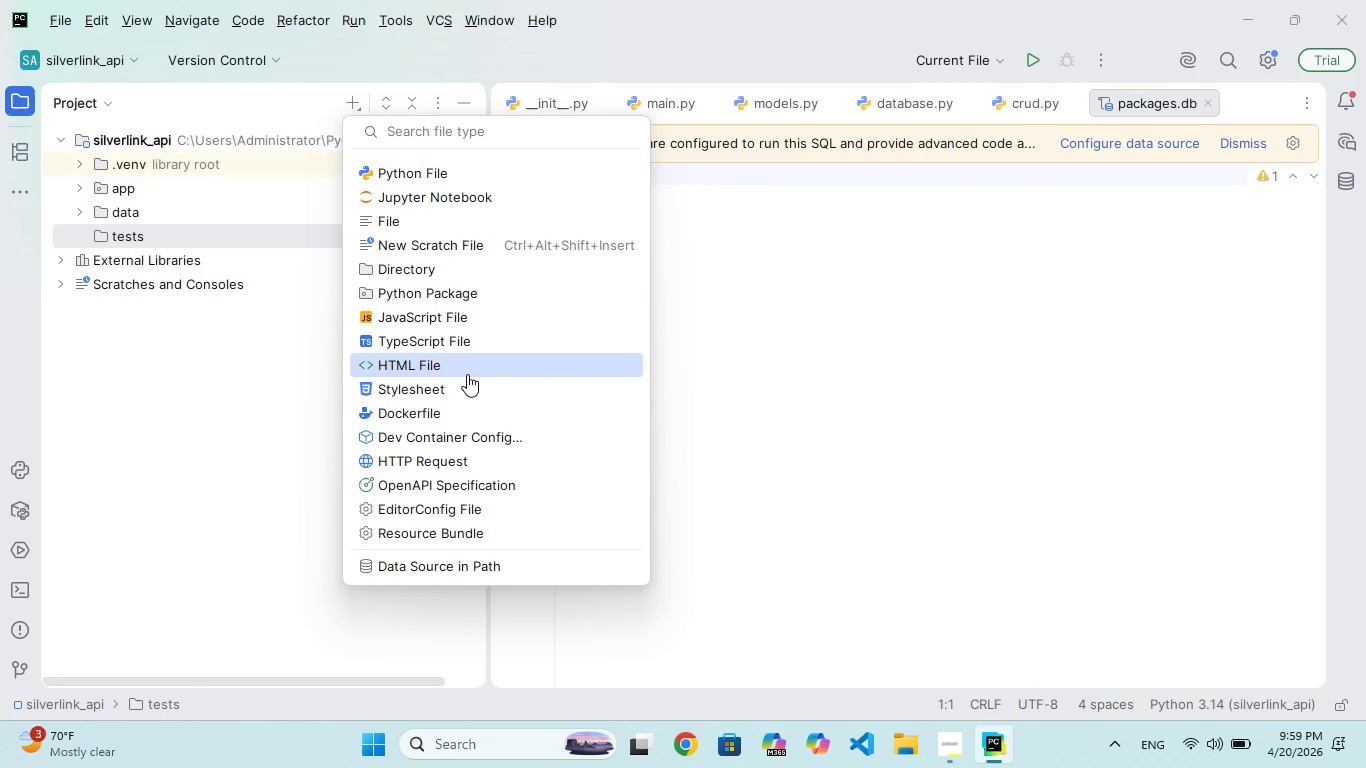 
wait(6.94)
 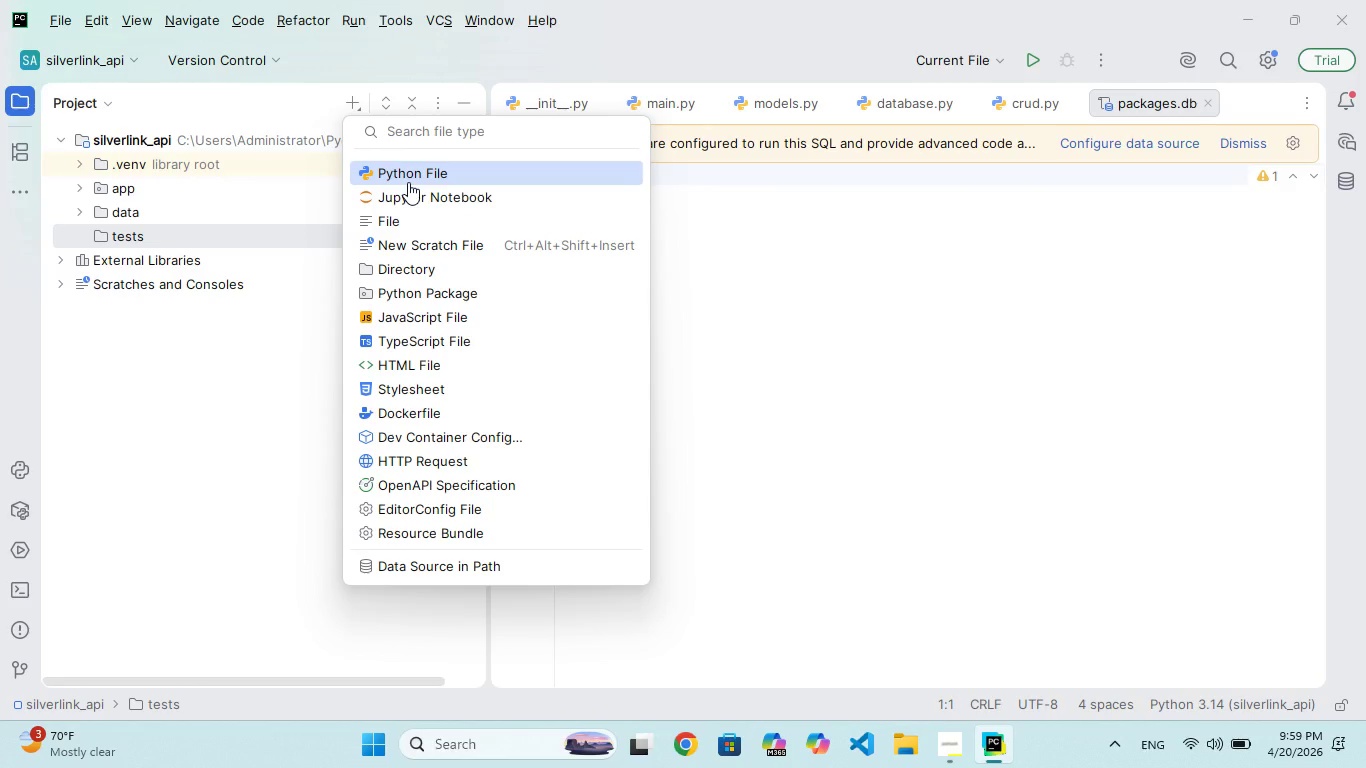 
left_click([461, 462])
 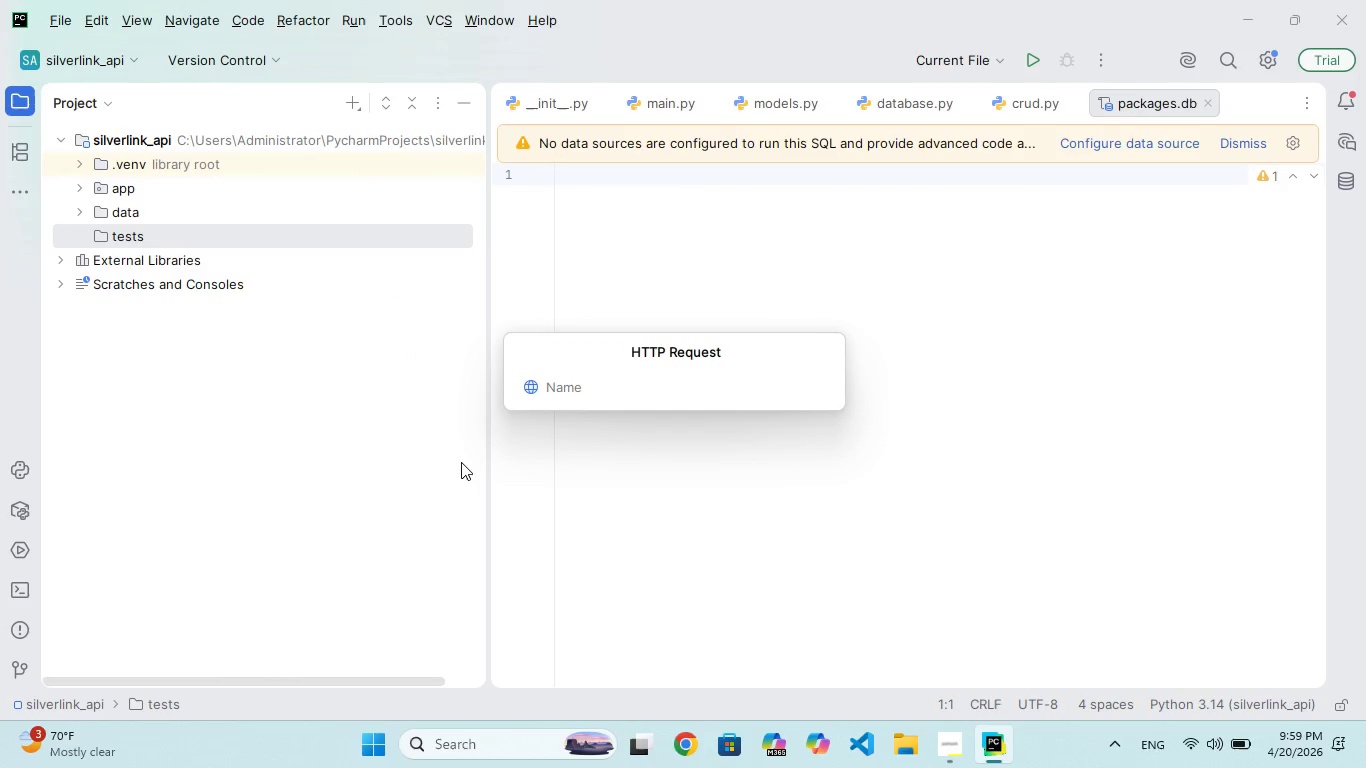 
type(api)
 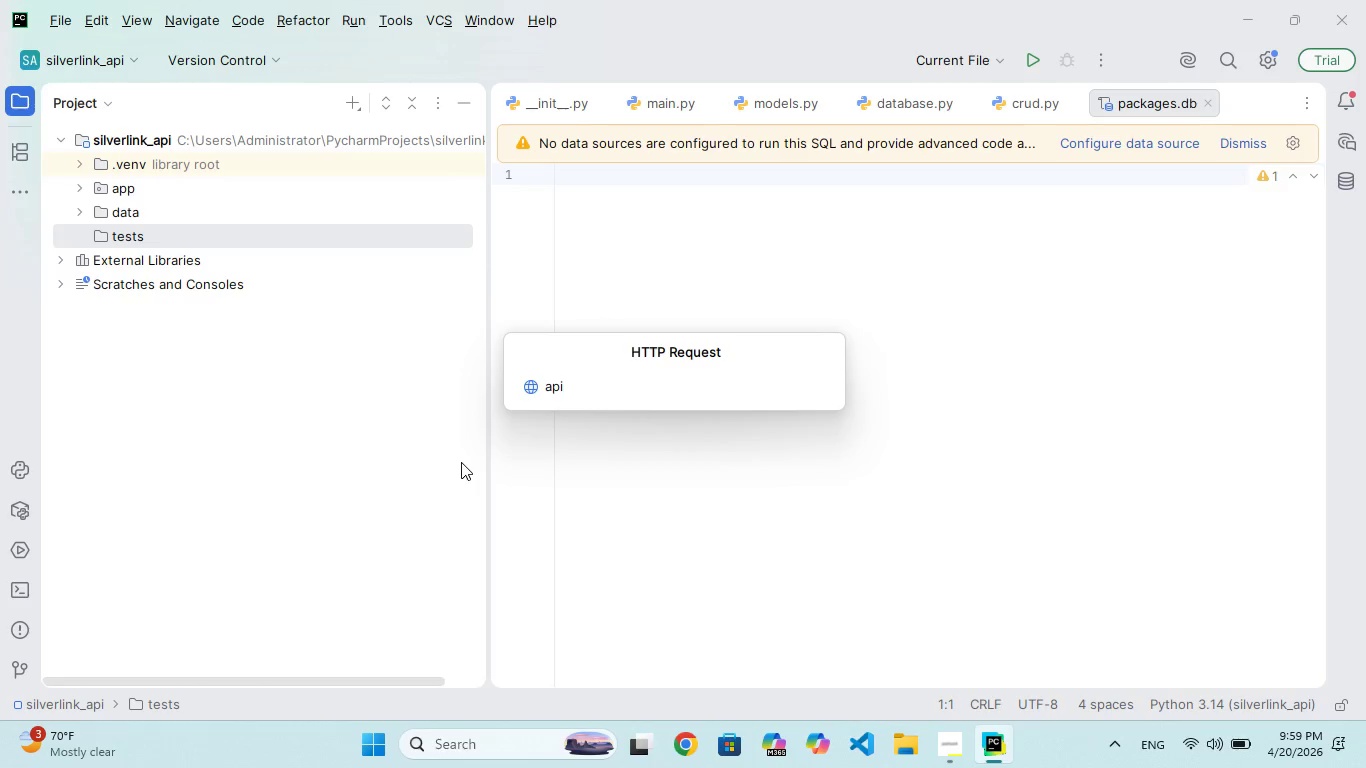 
wait(6.8)
 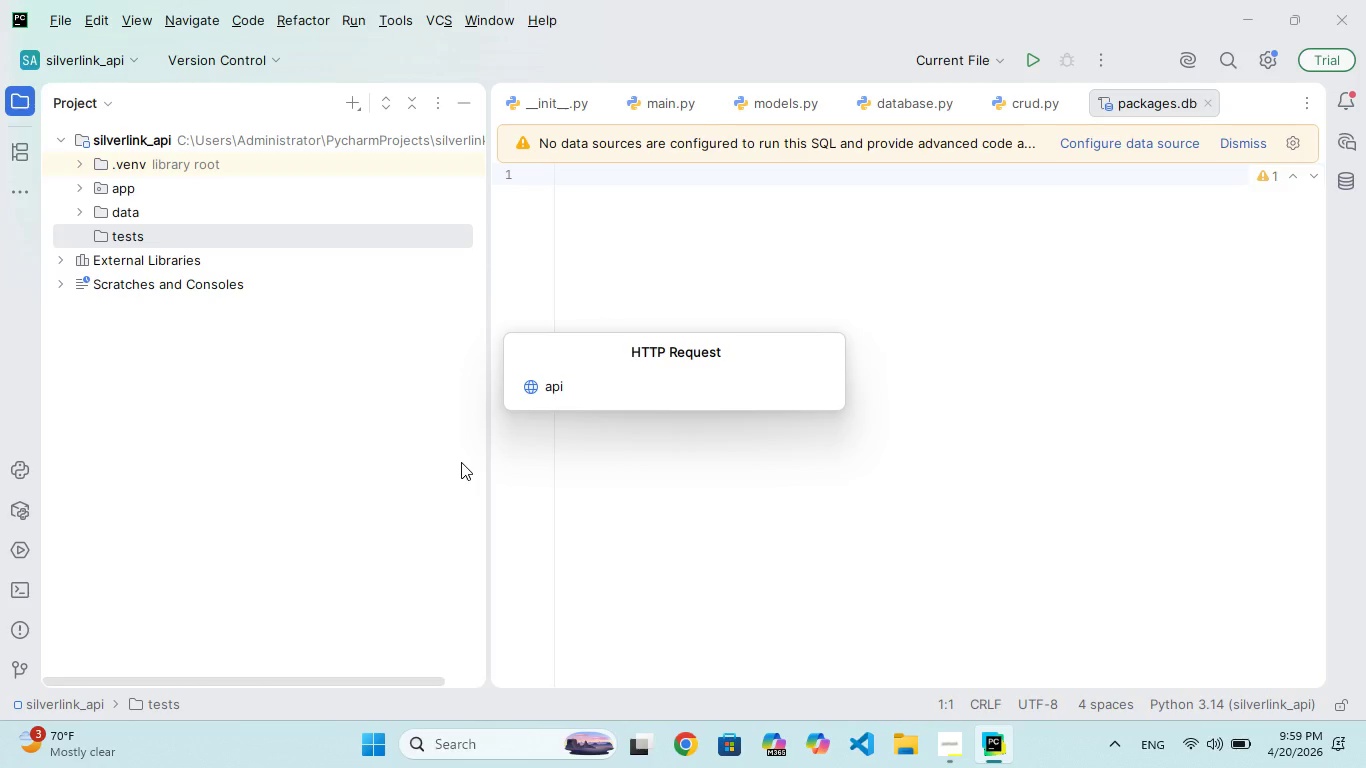 
type(_tests_http)
 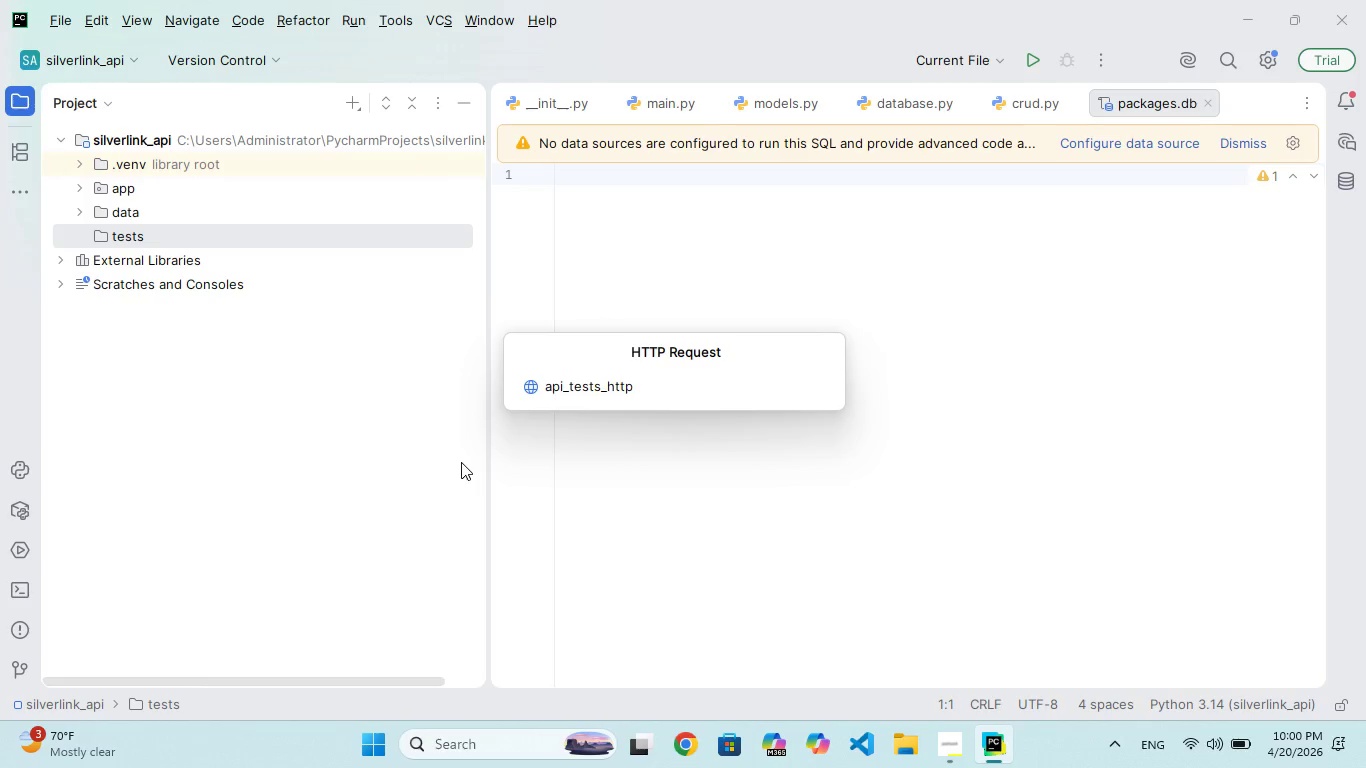 
wait(6.45)
 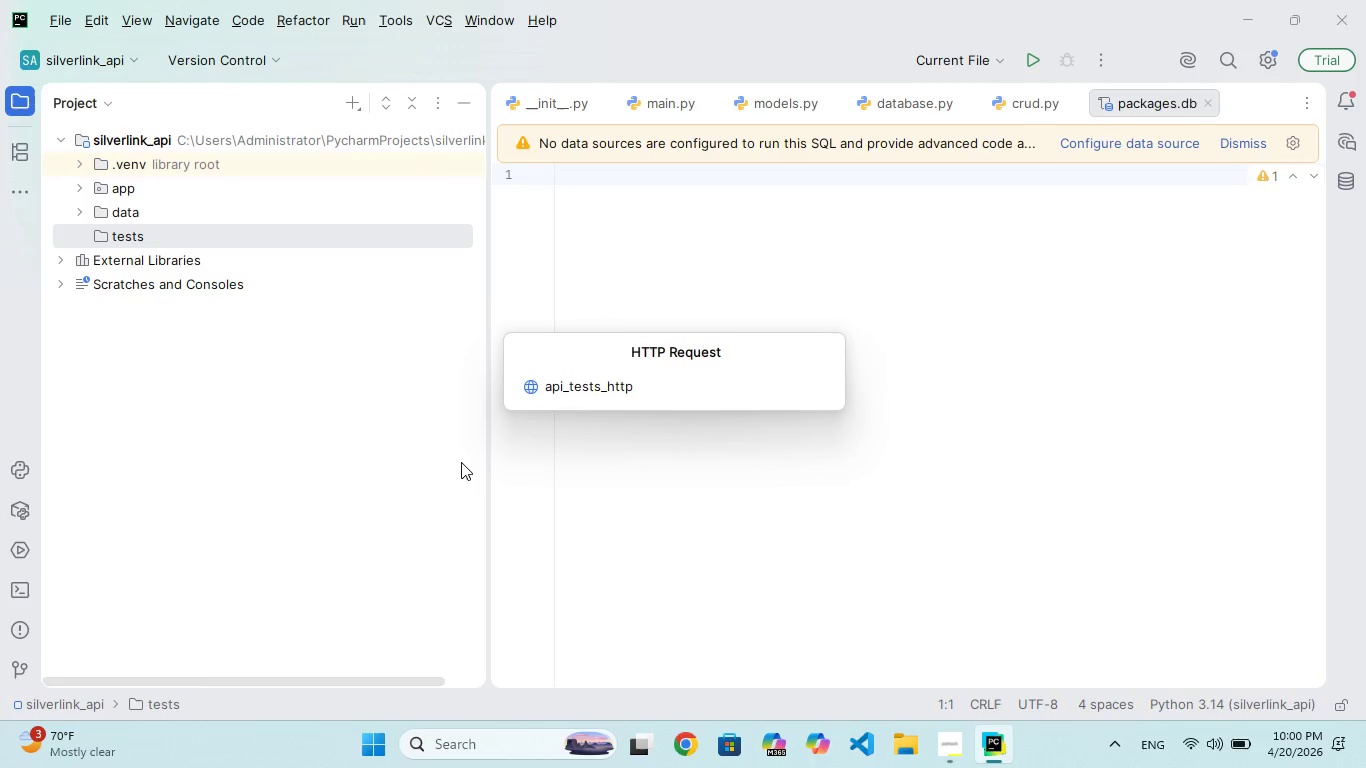 
key(Enter)
 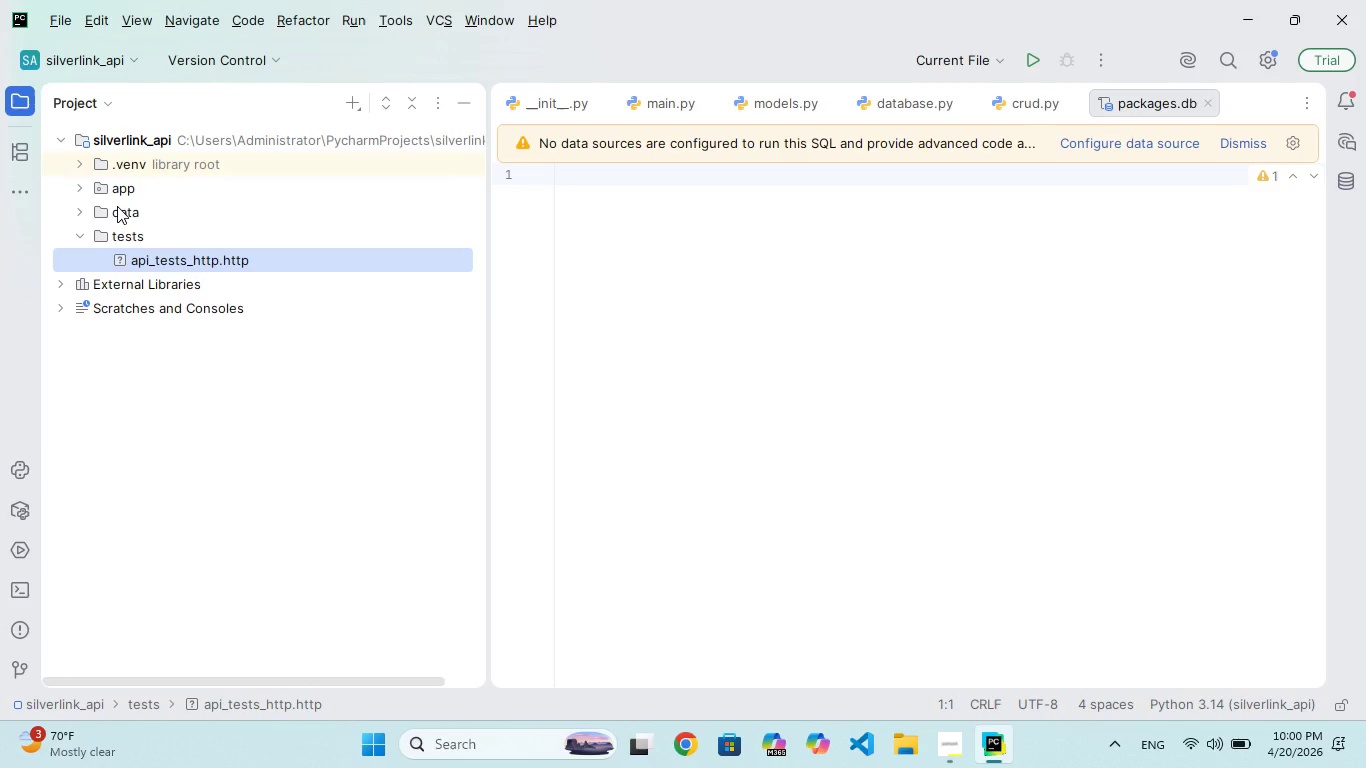 
wait(5.91)
 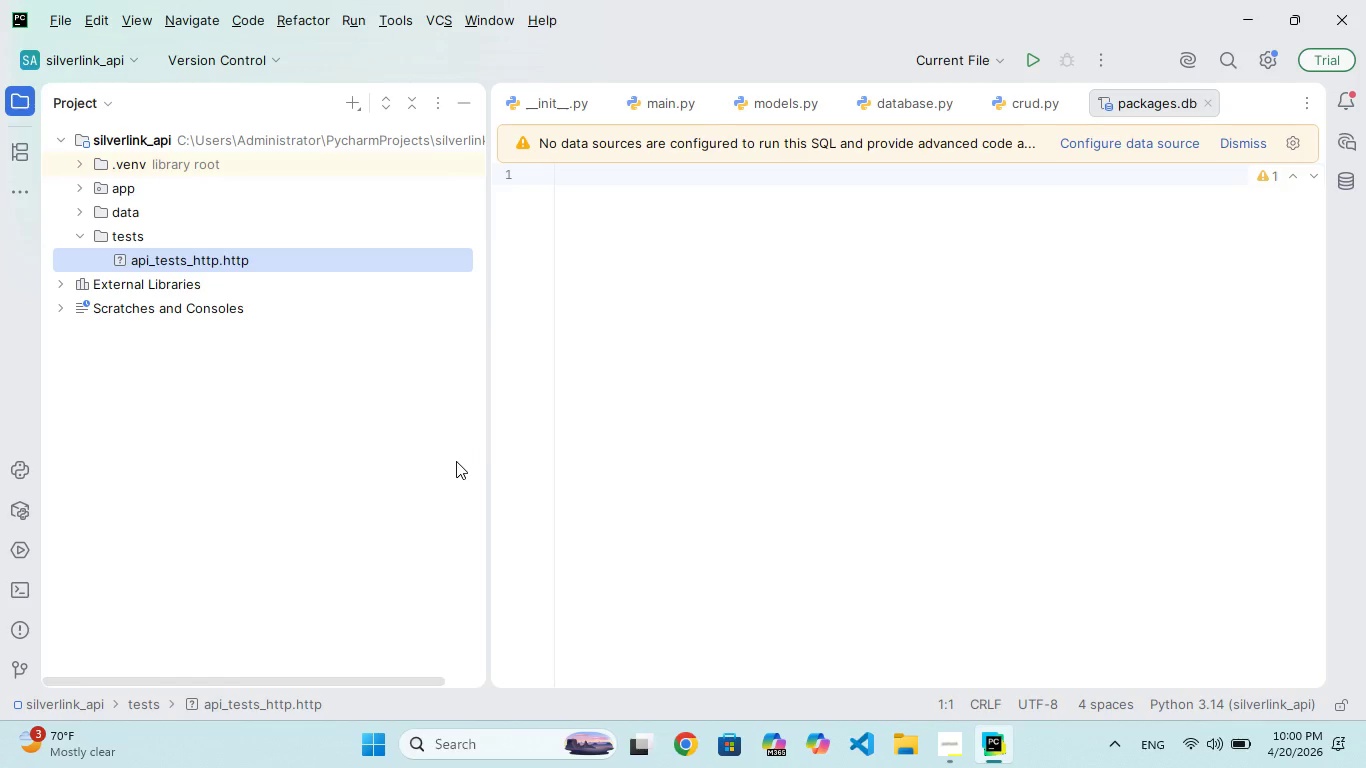 
double_click([146, 141])
 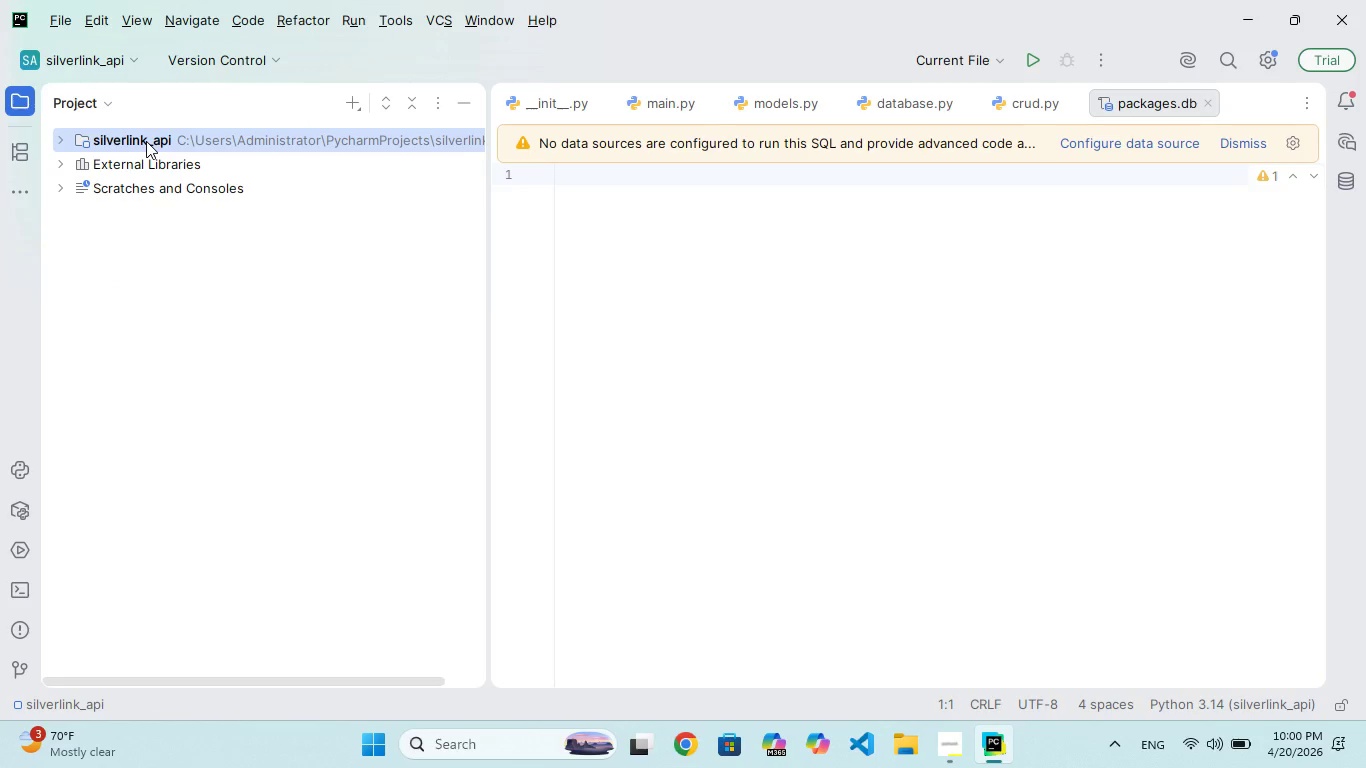 
left_click([146, 141])
 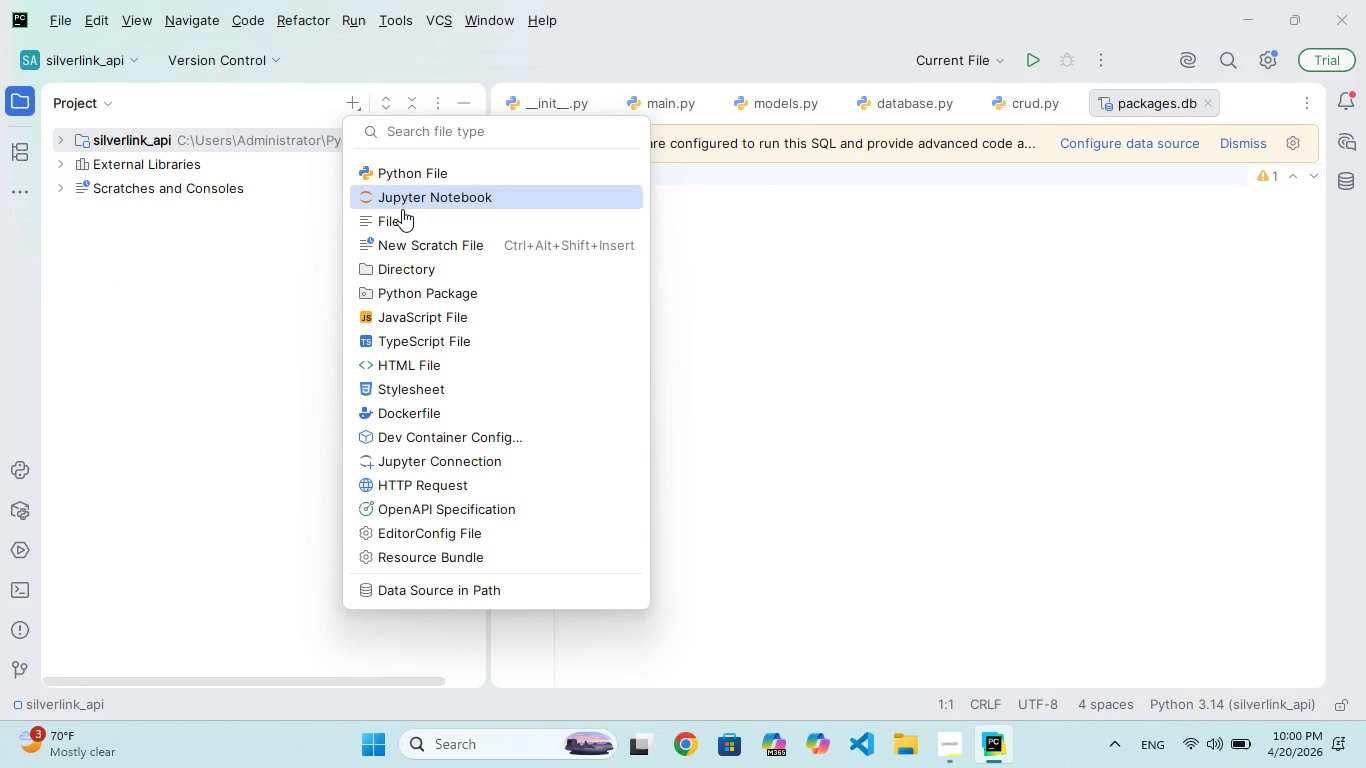 
left_click([404, 225])
 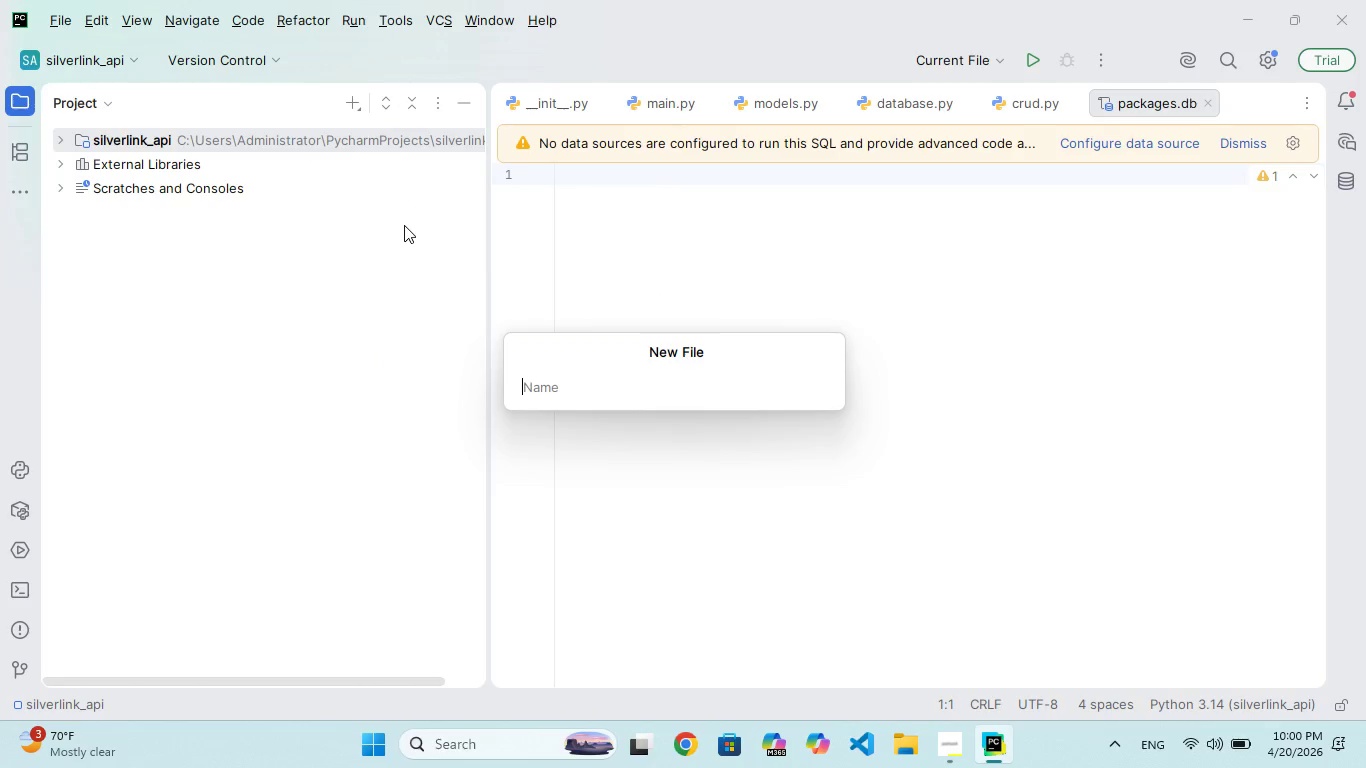 
type(requirements.txt)
 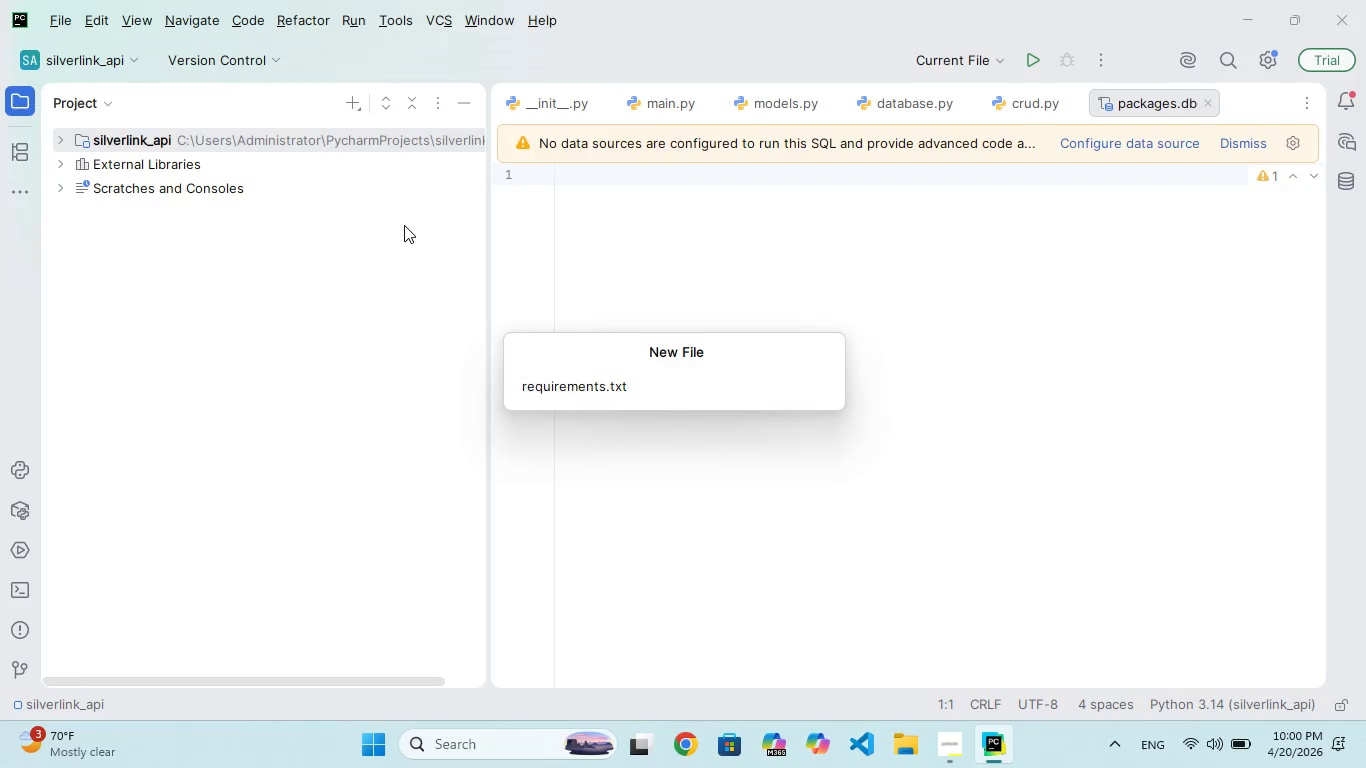 
hold_key(key=Enter, duration=0.33)
 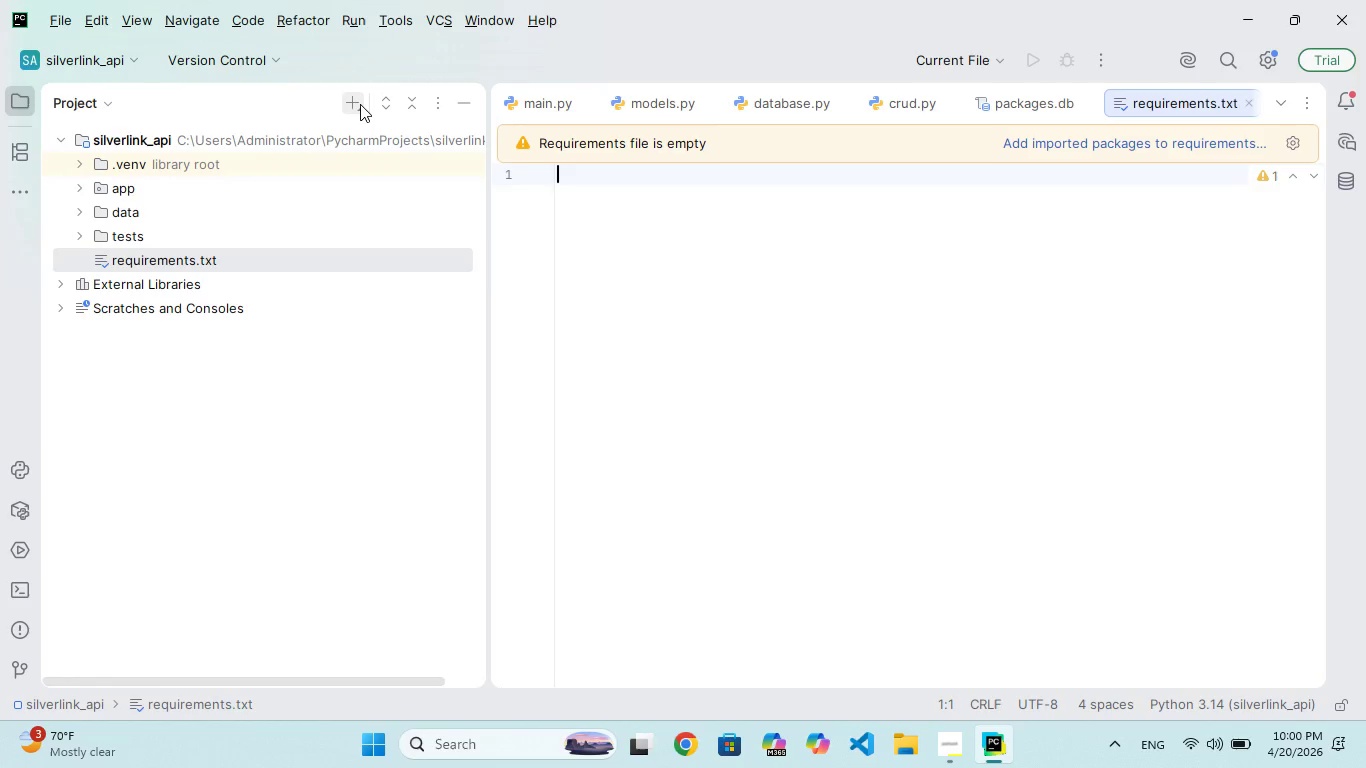 
left_click([360, 104])
 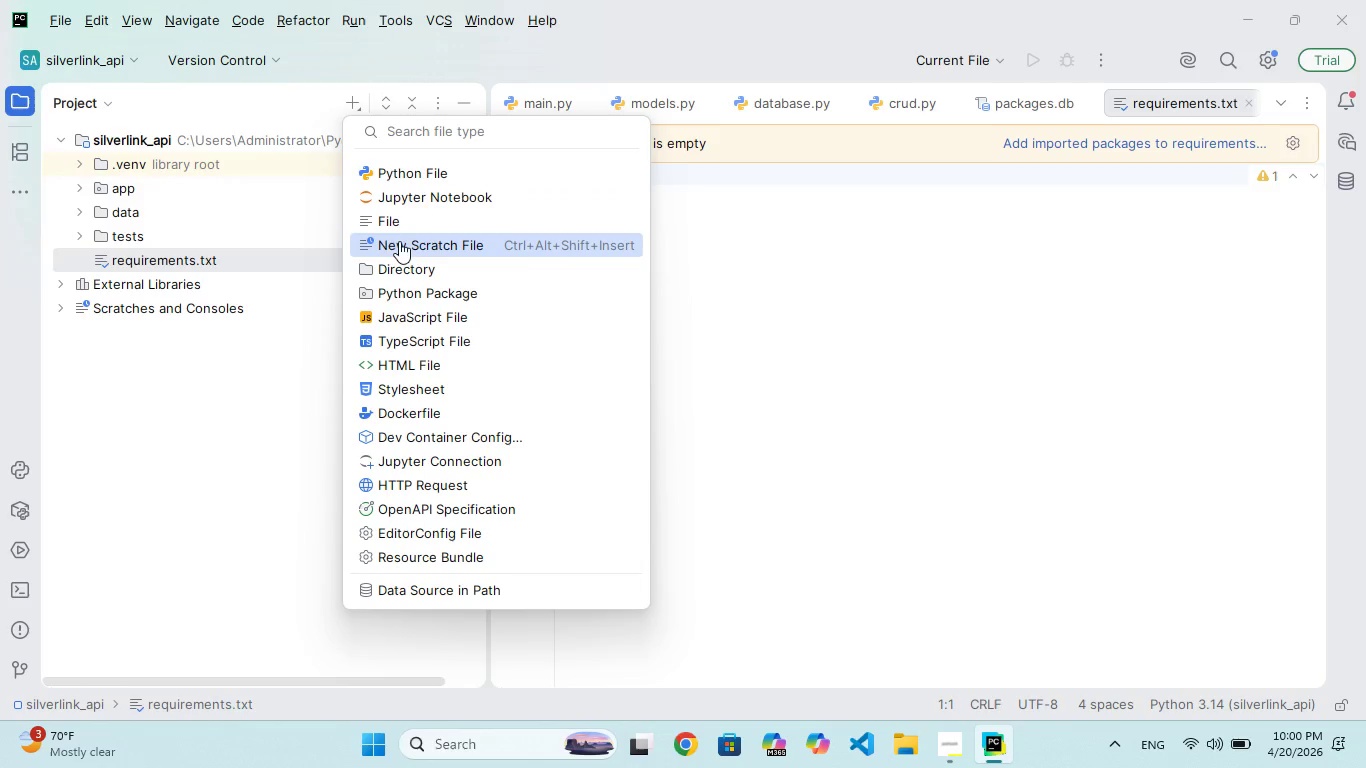 
left_click([396, 227])
 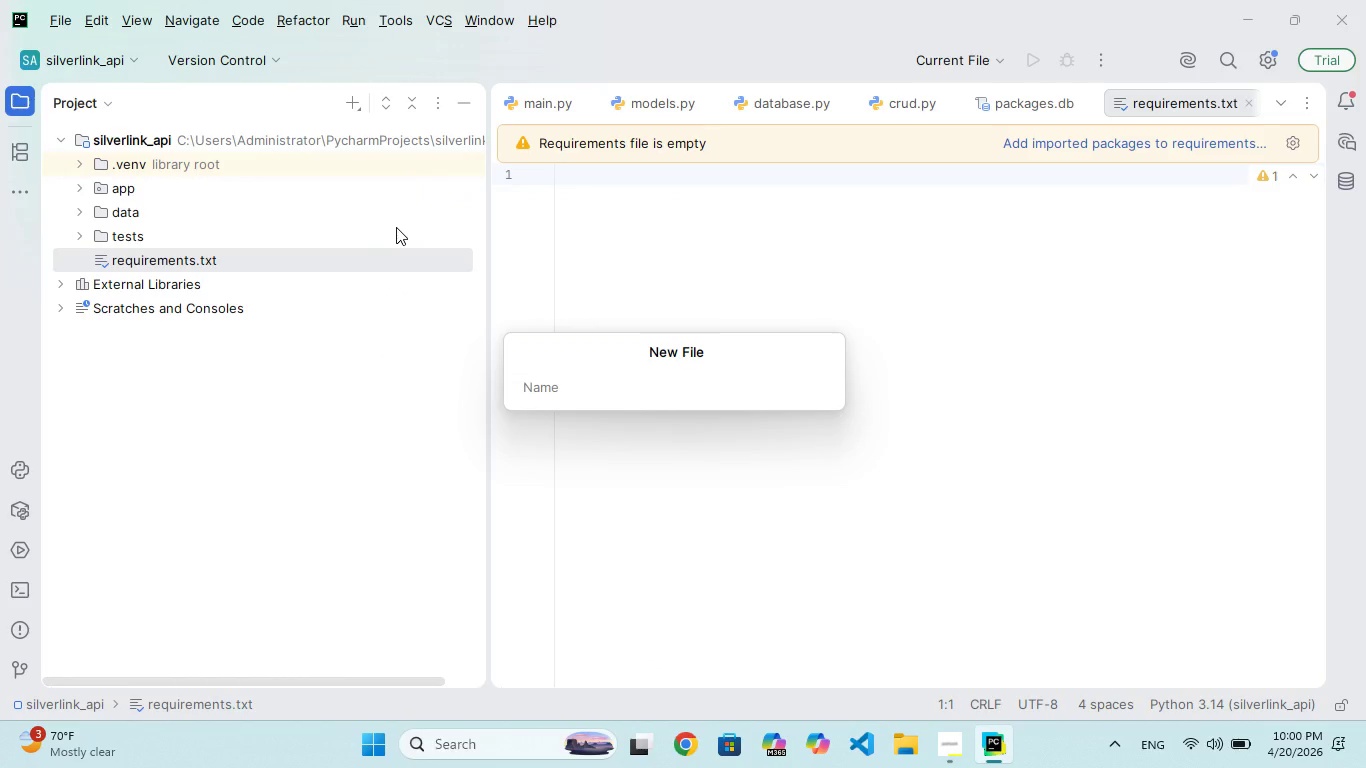 
type(README.md)
 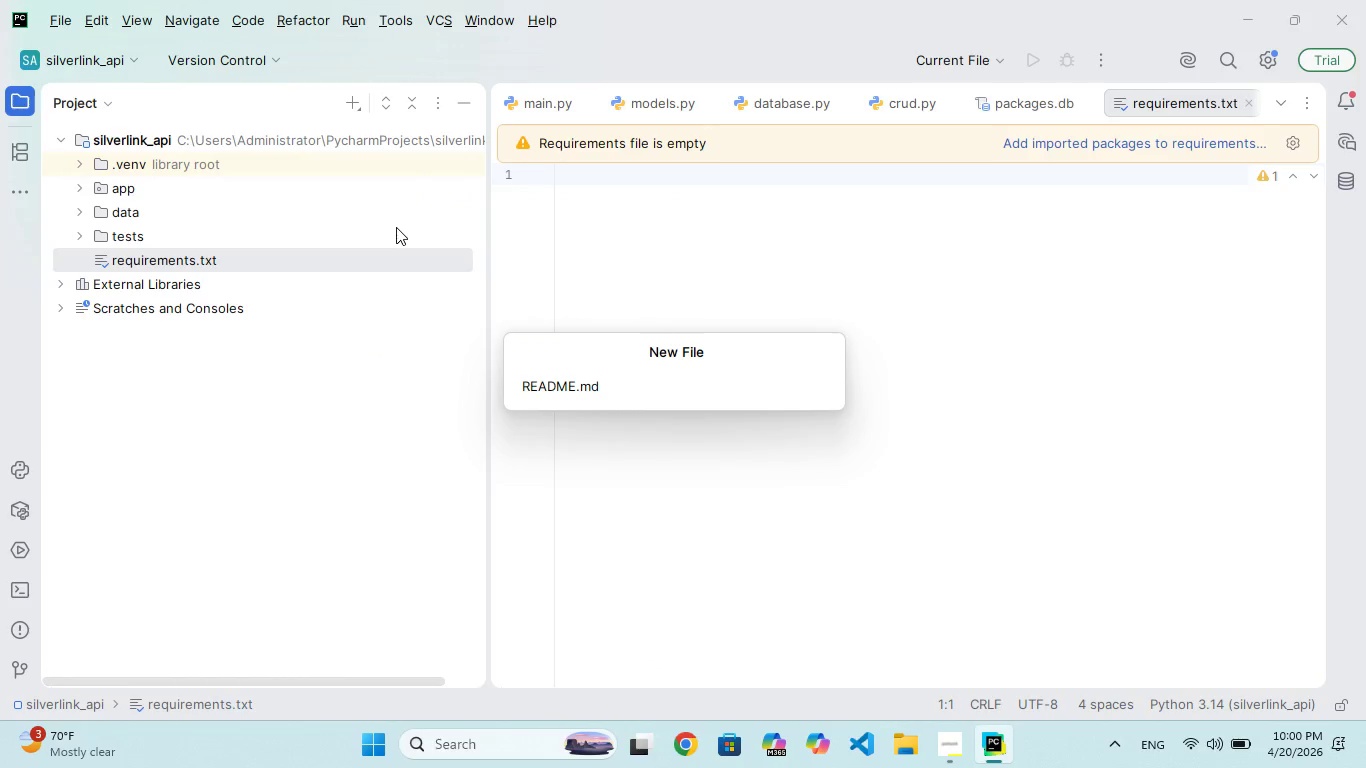 
key(Enter)
 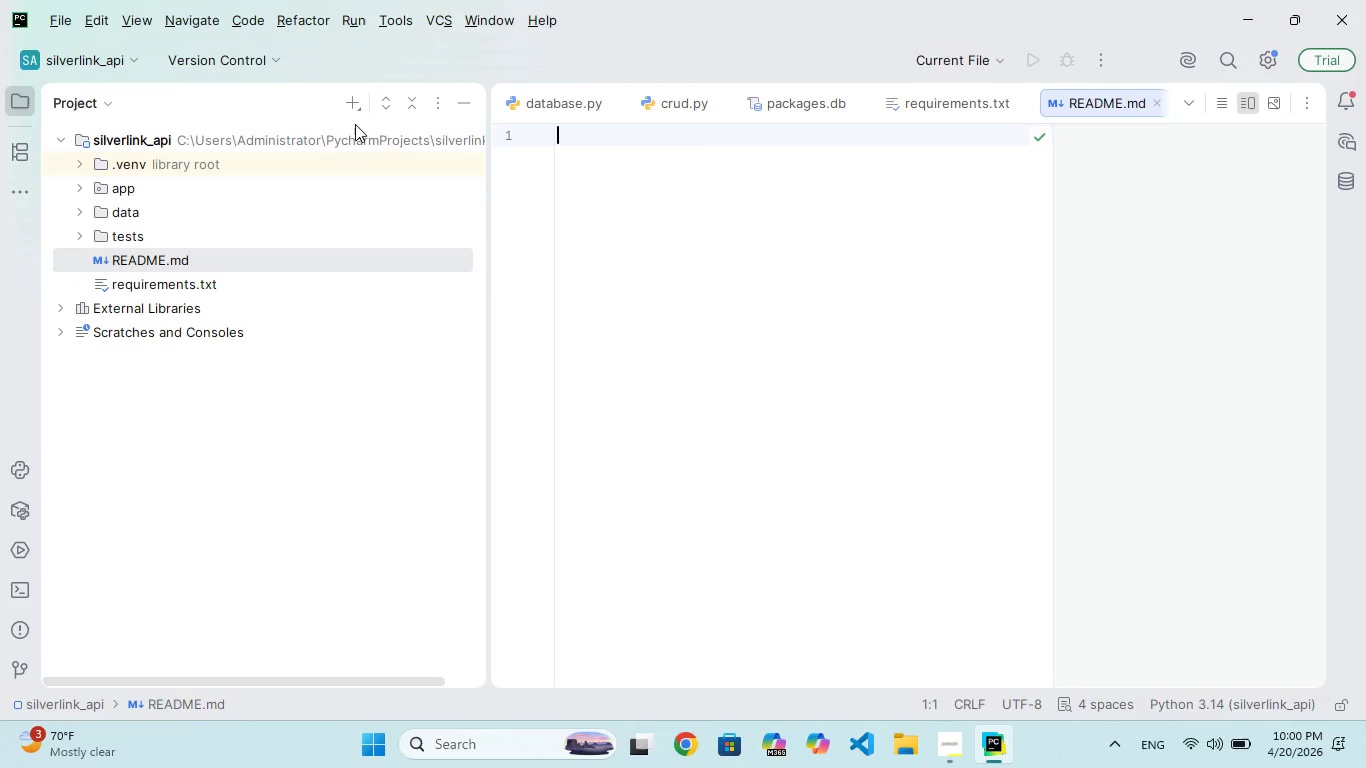 
left_click([352, 116])
 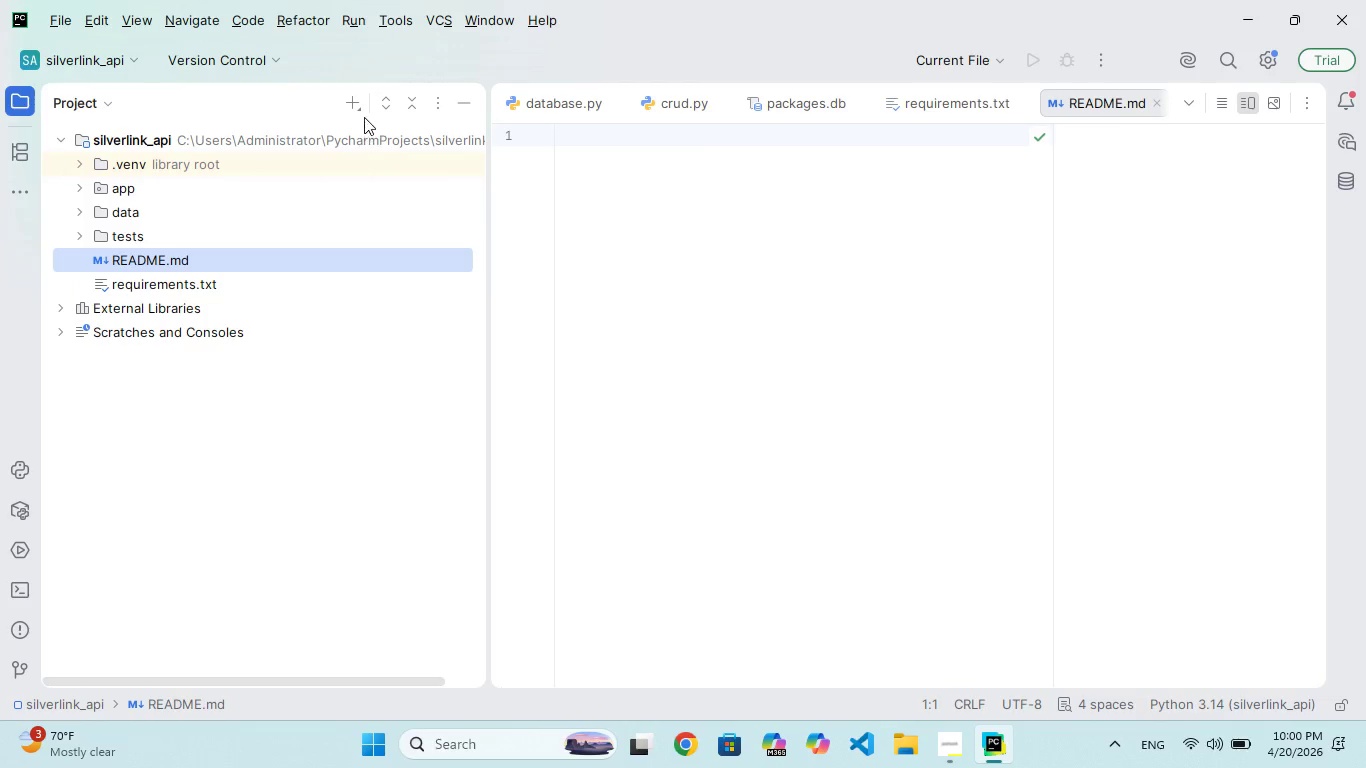 
left_click([351, 100])
 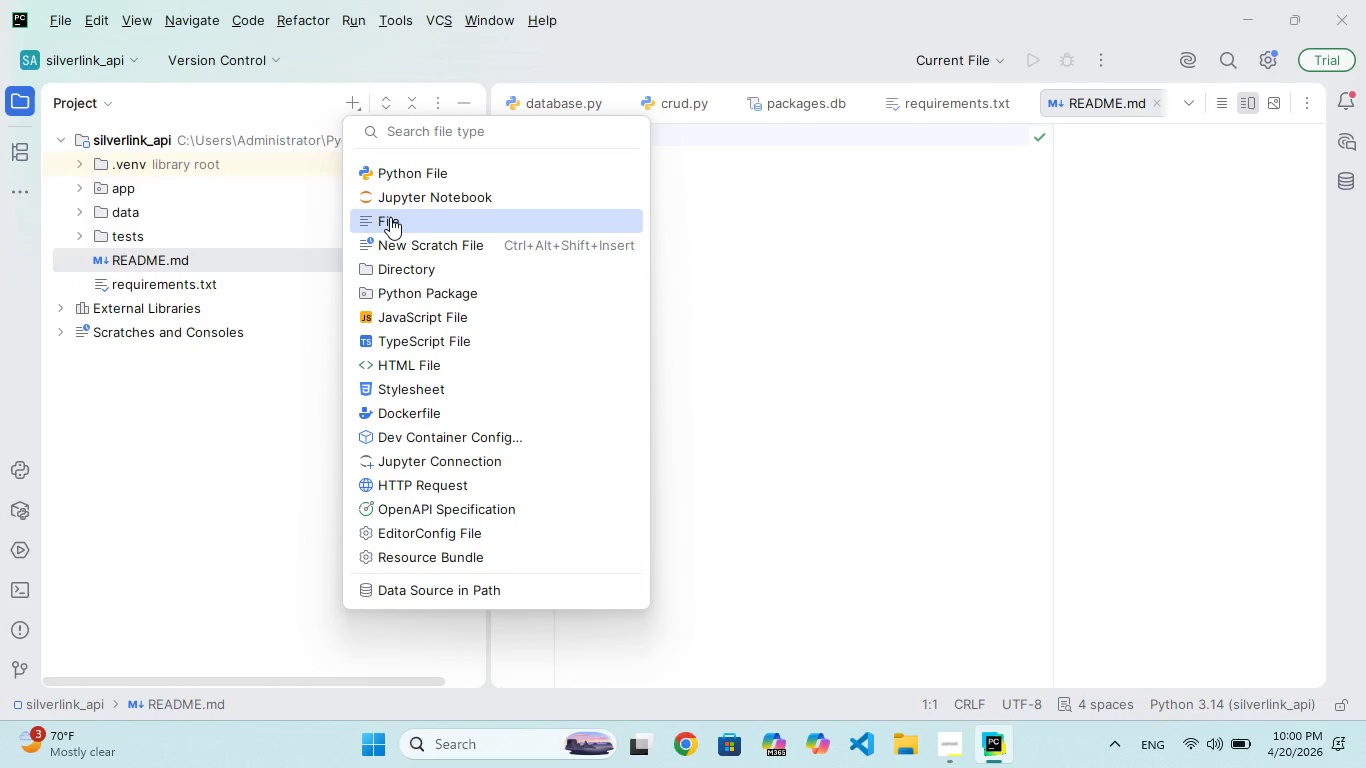 
left_click([390, 217])
 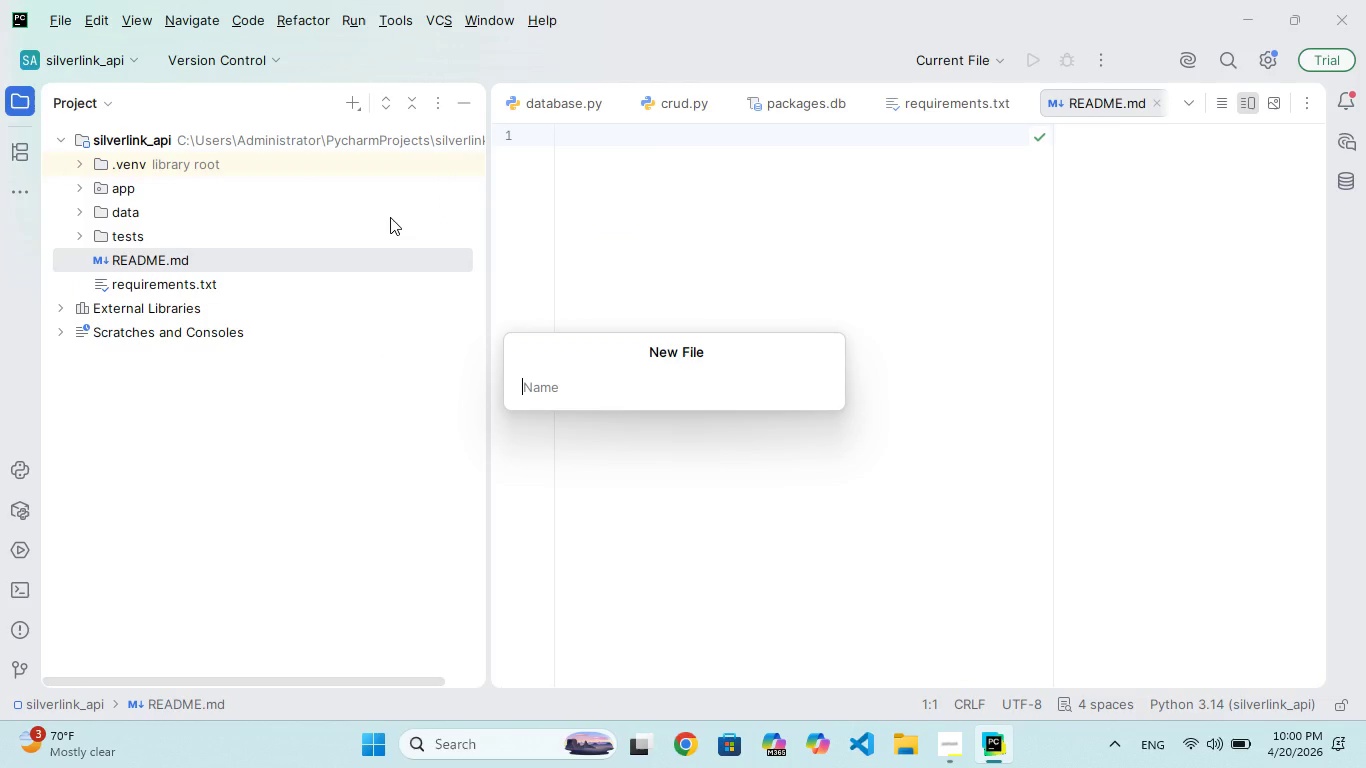 
type(.env)
 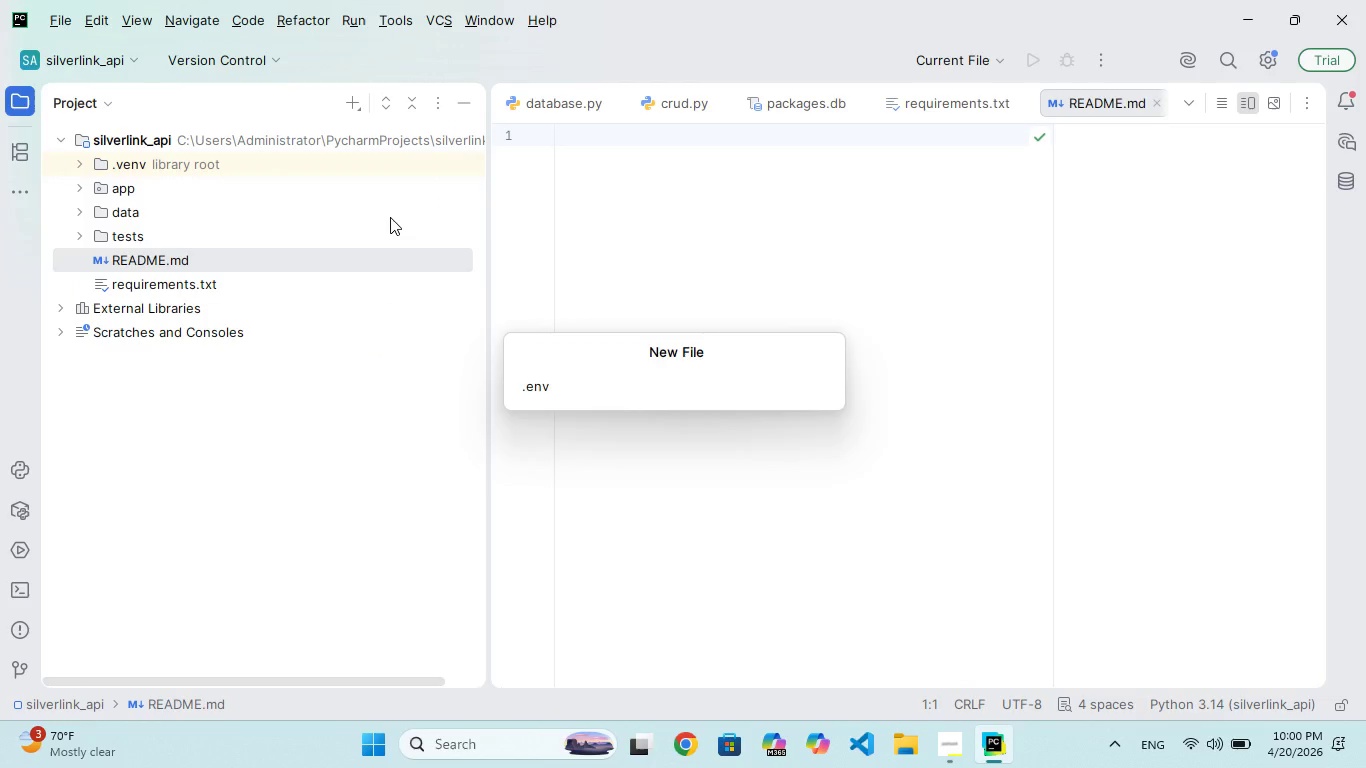 
hold_key(key=Enter, duration=0.39)
 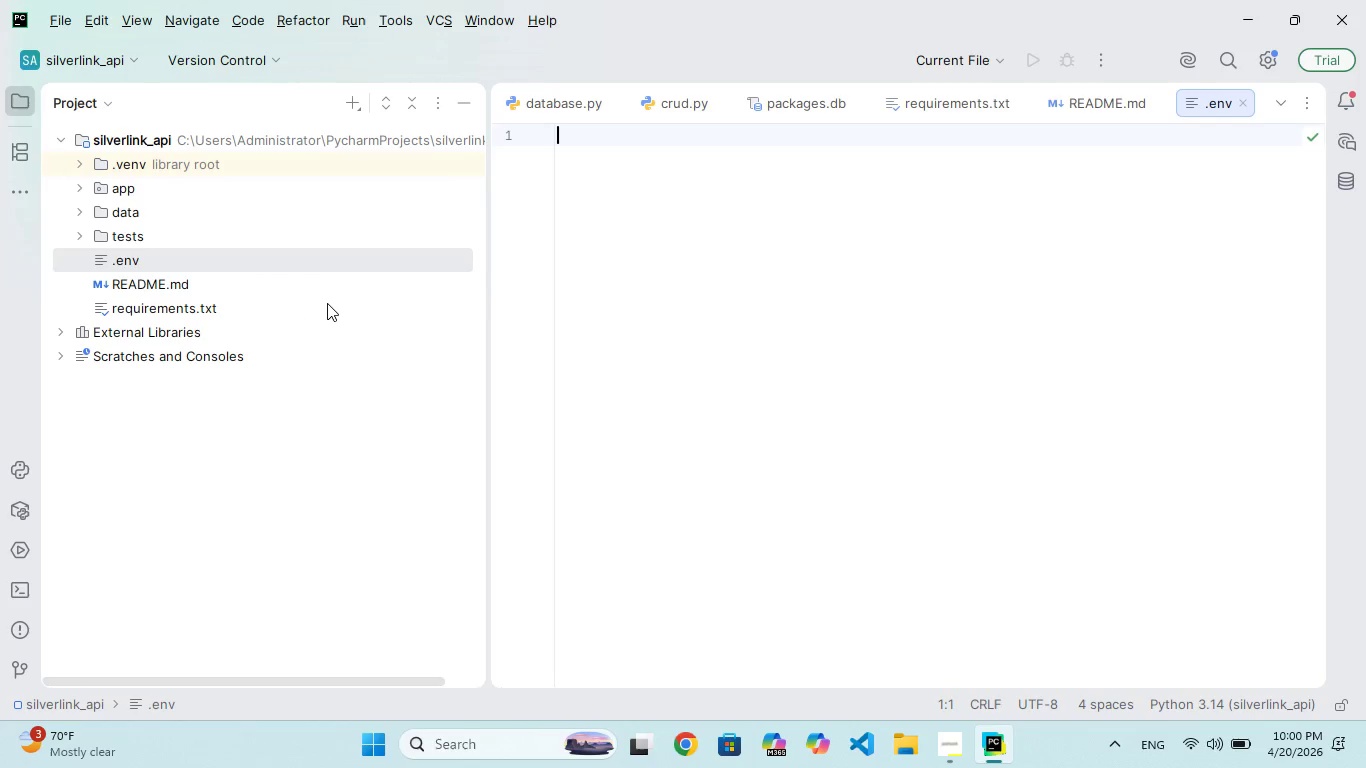 
wait(8.89)
 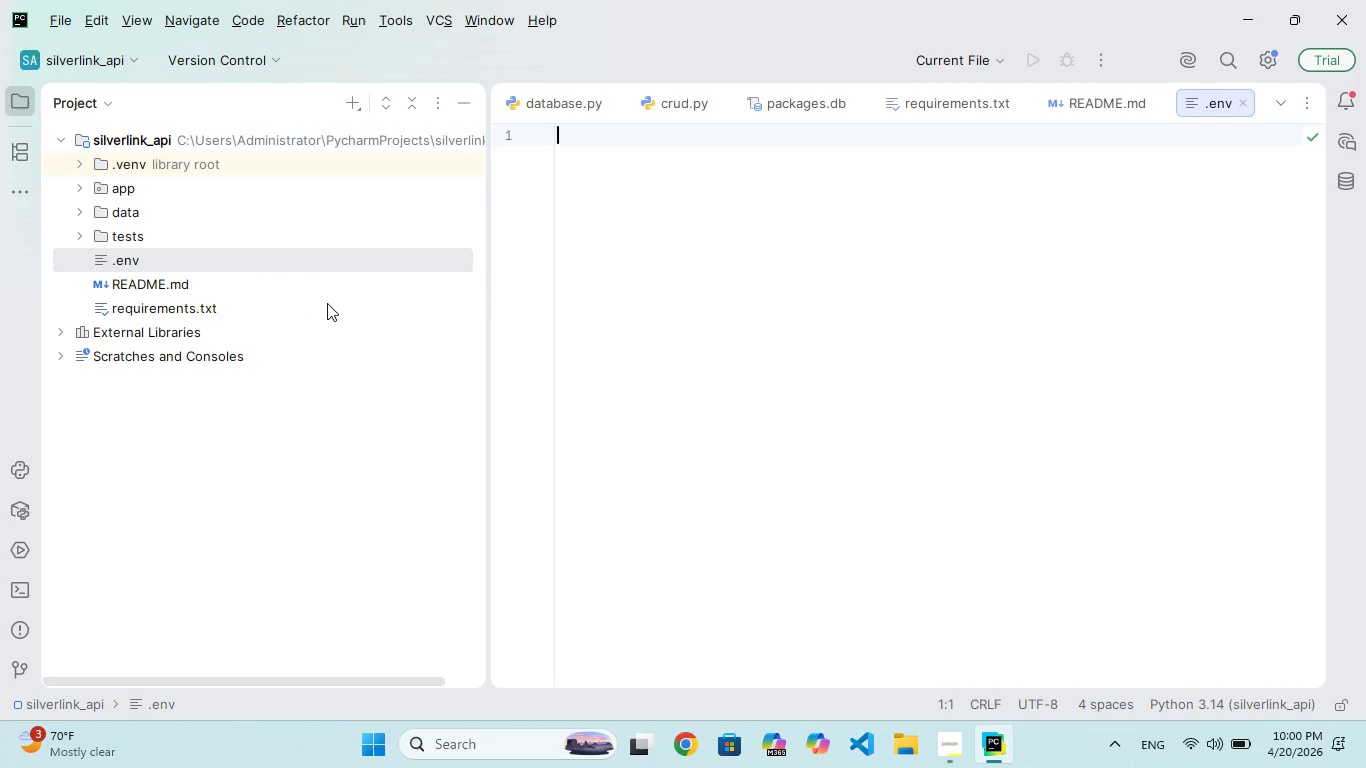 
double_click([171, 304])
 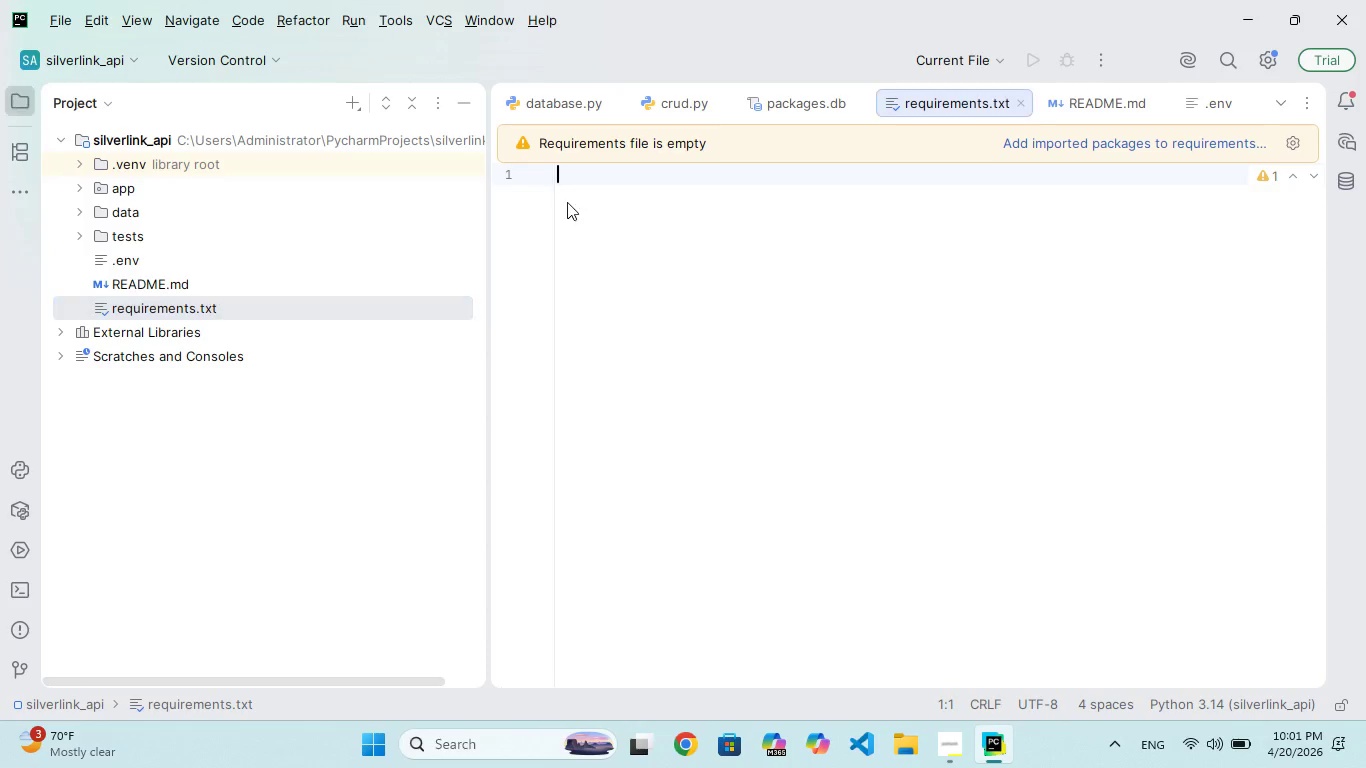 
left_click([171, 304])
 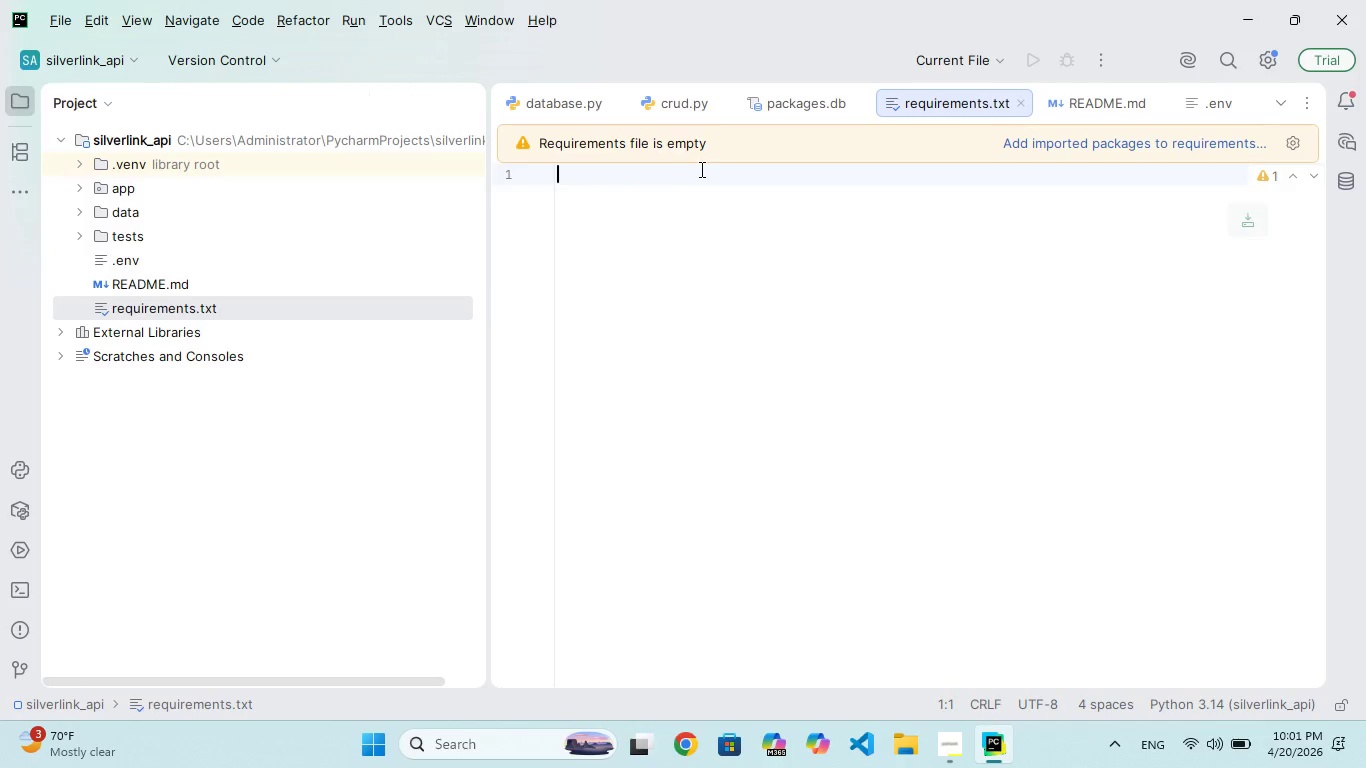 
left_click([686, 199])
 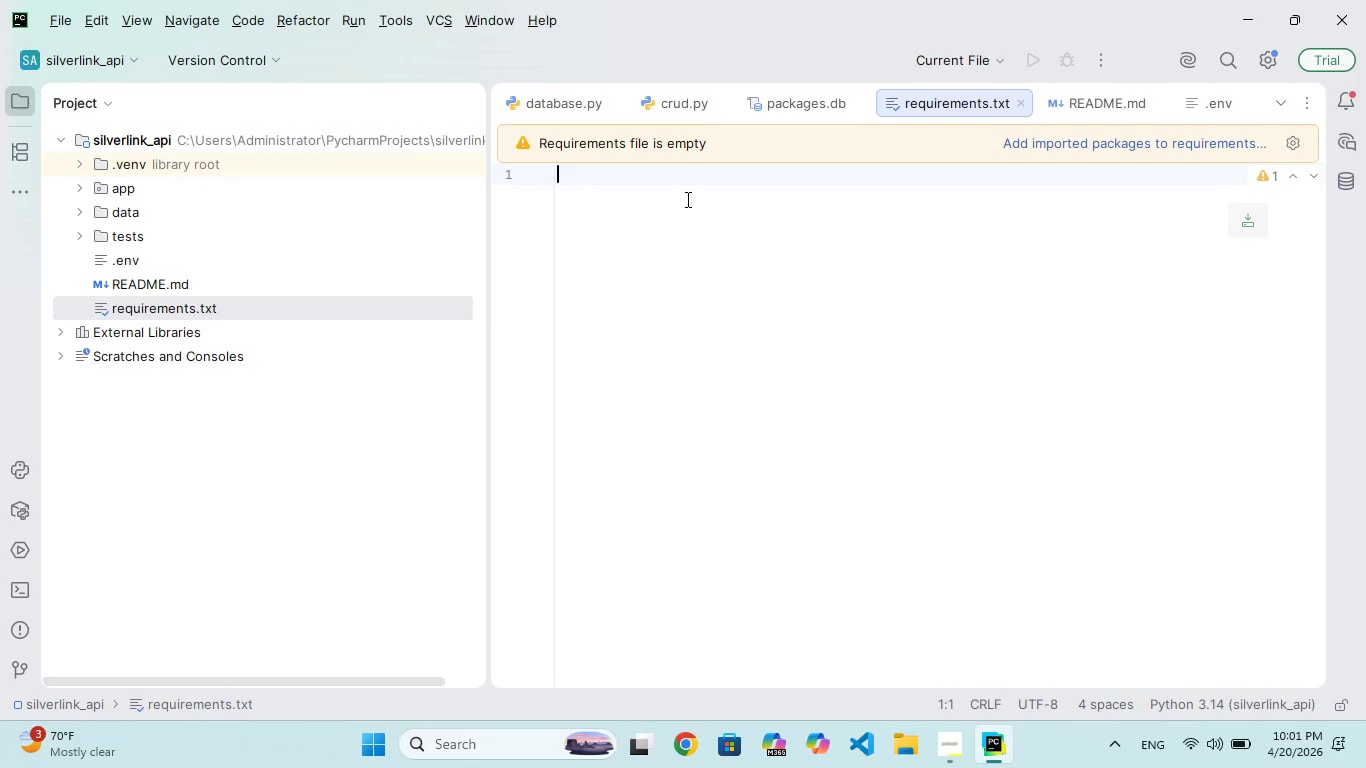 
type(fastapi)
 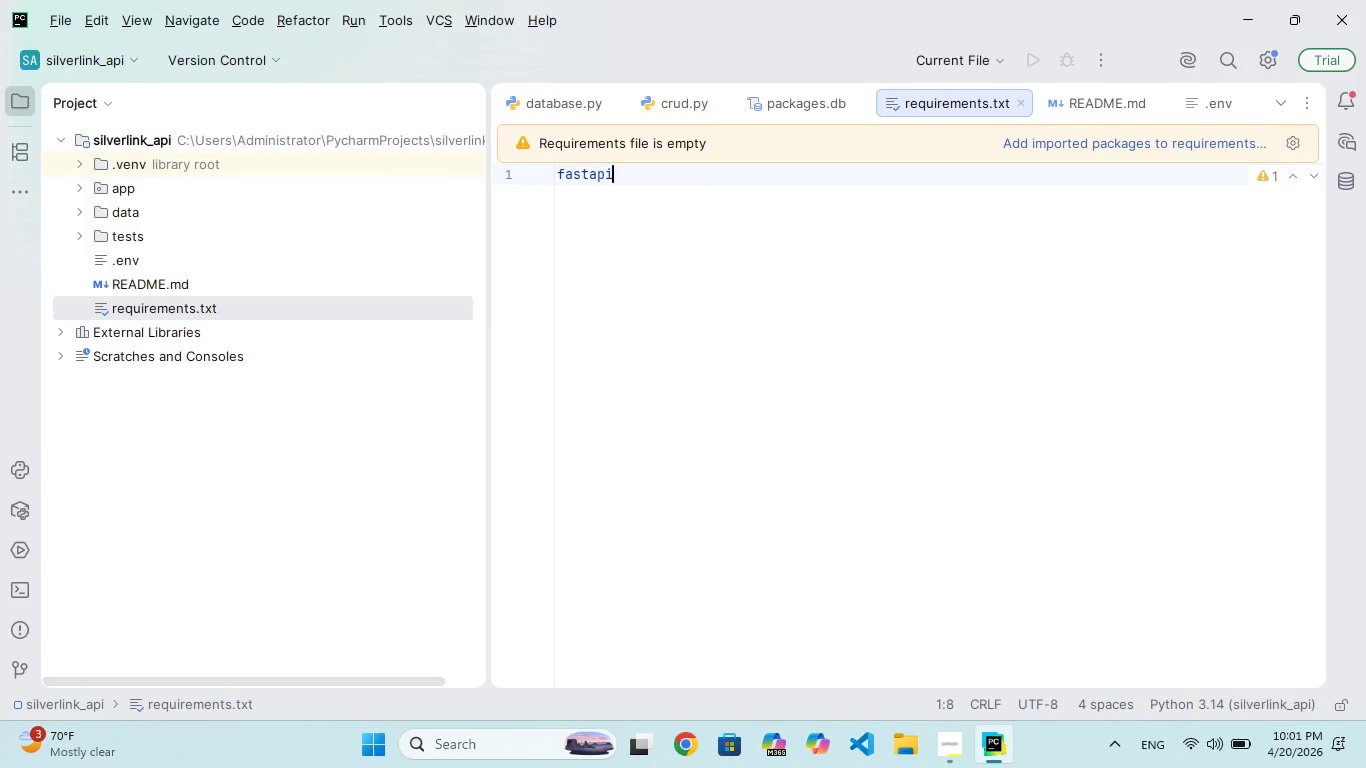 
key(Enter)
 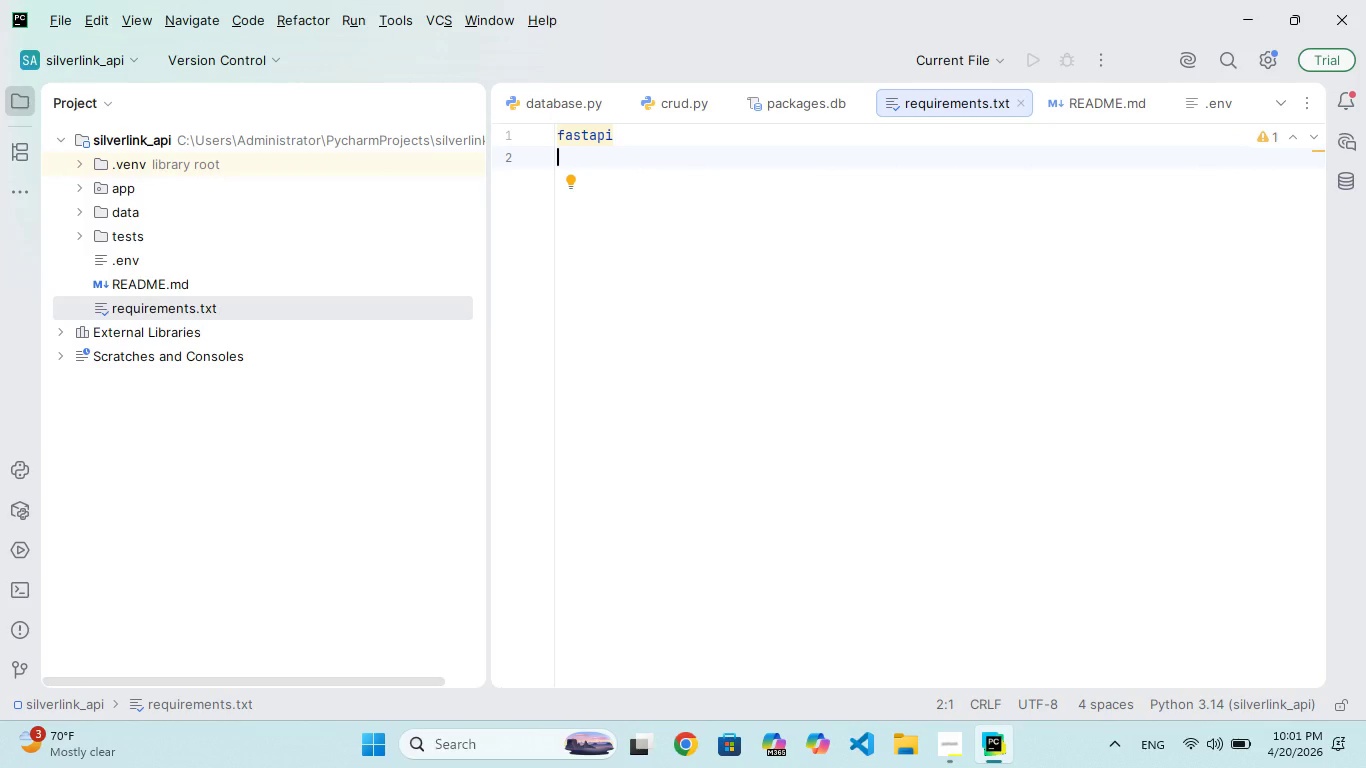 
type(uvicorn)
 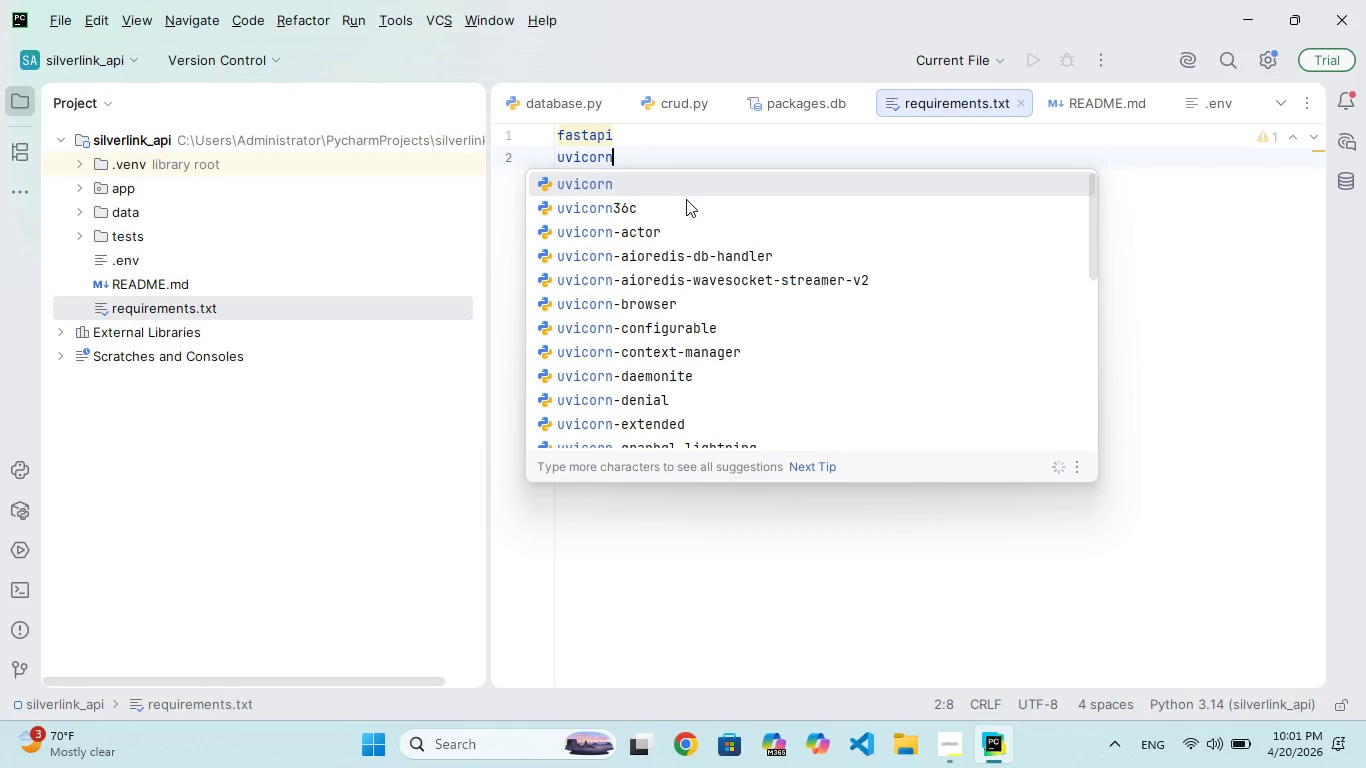 
key(Enter)
 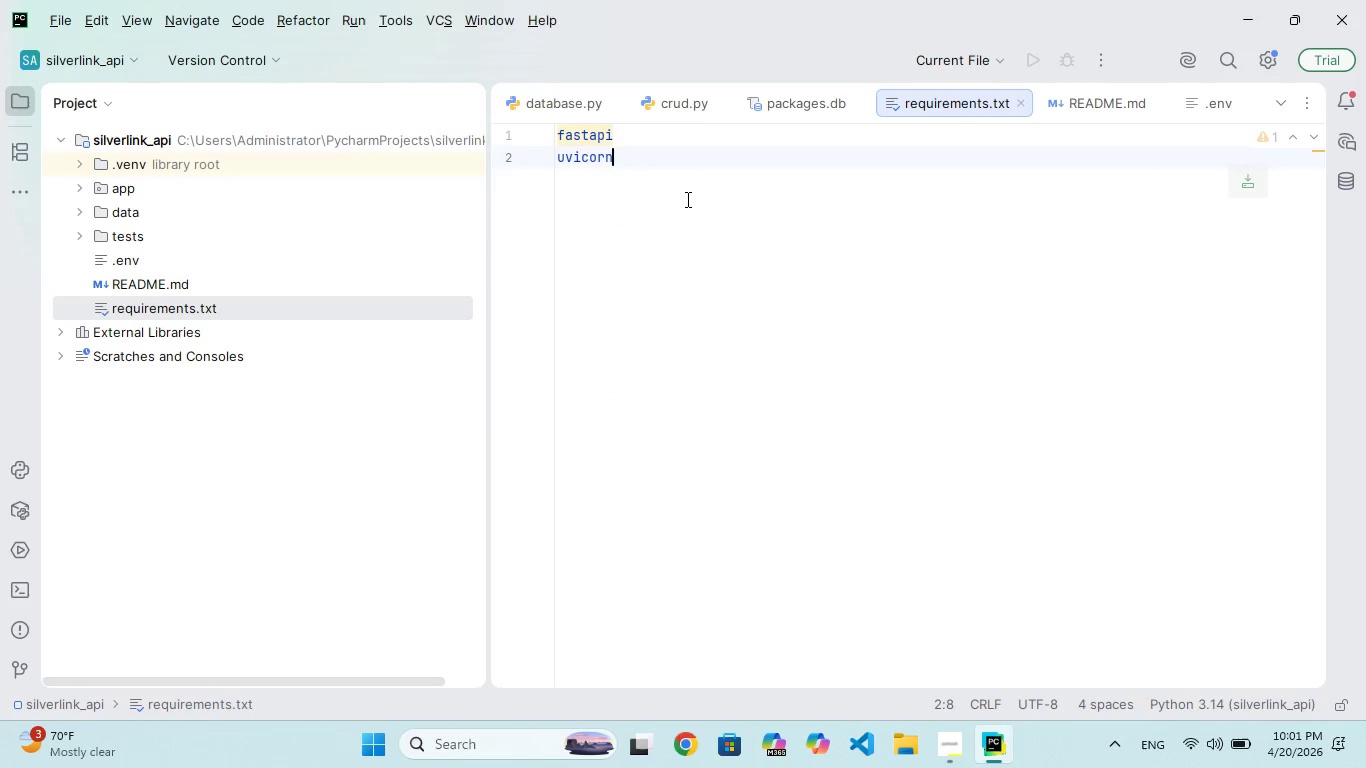 
key(Enter)
 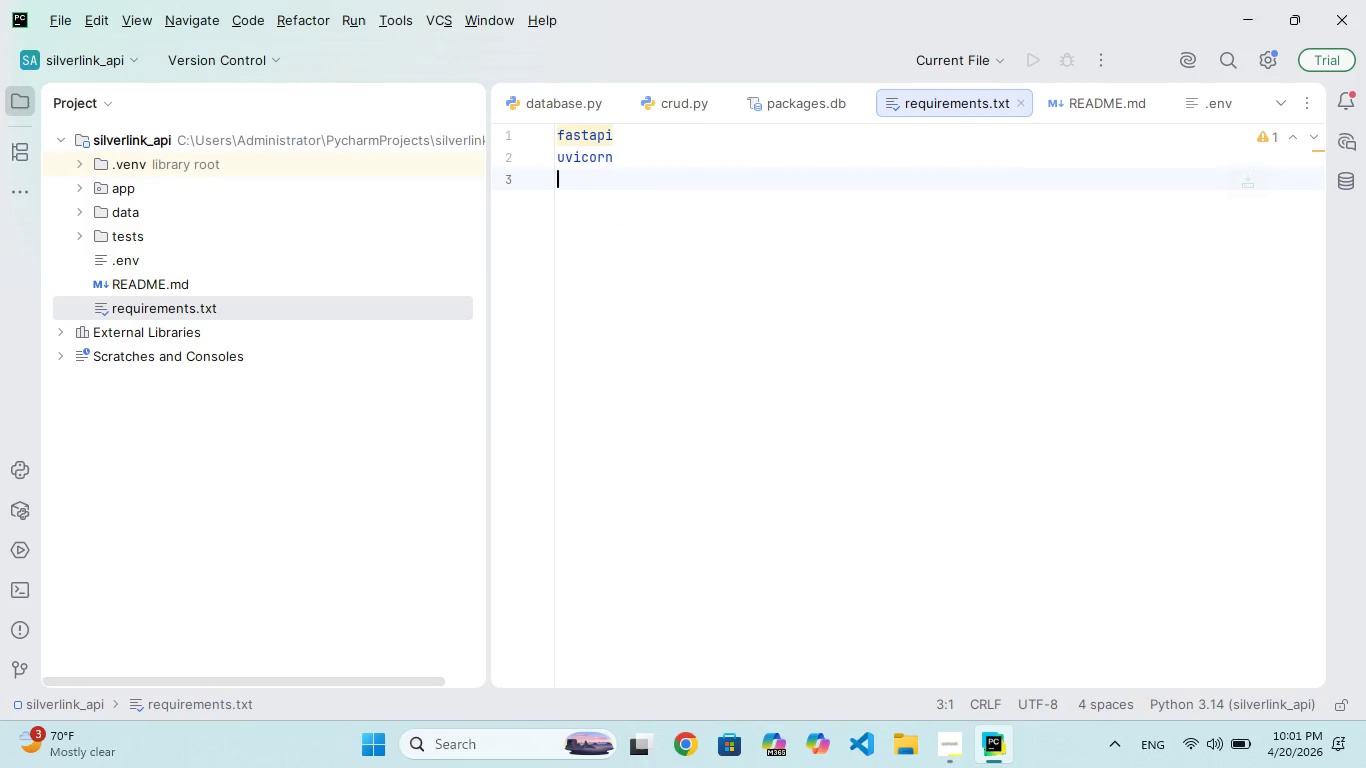 
type(sqlalch)
 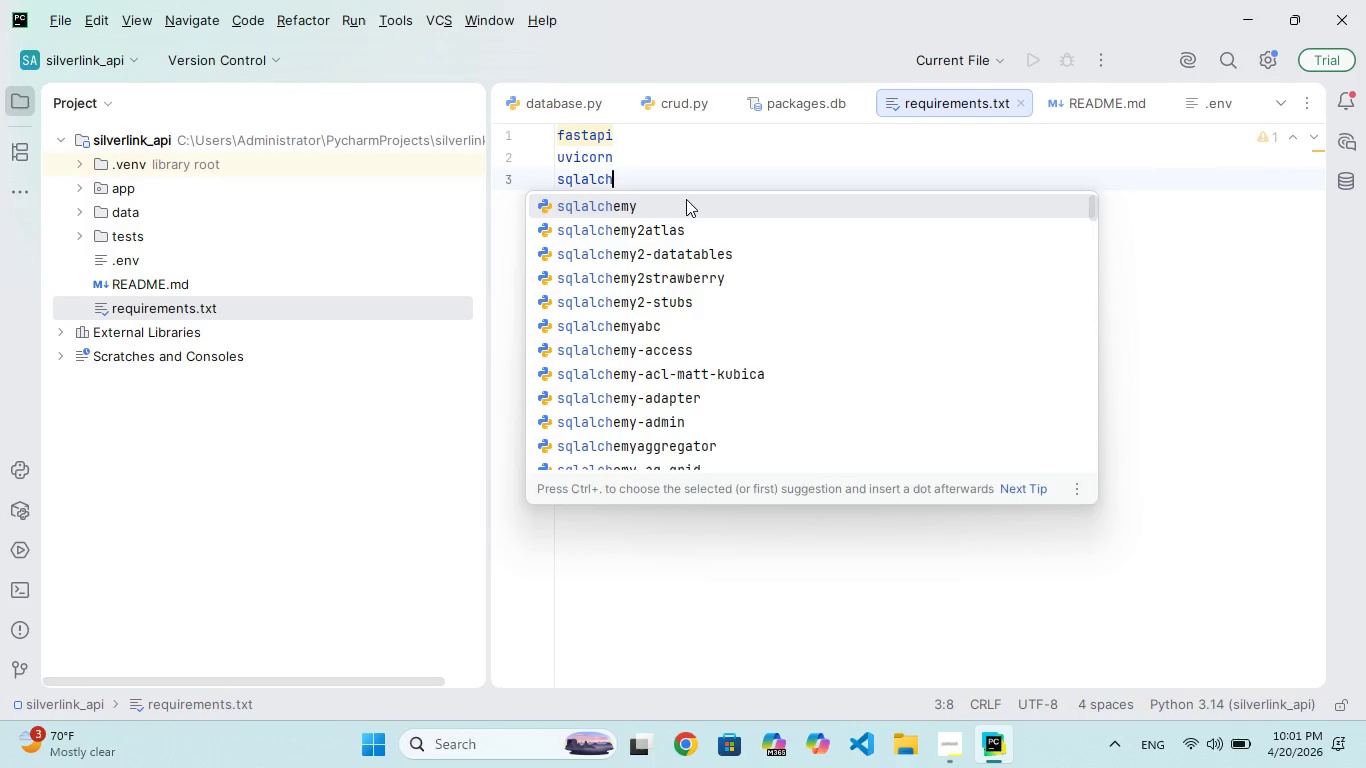 
key(Enter)
 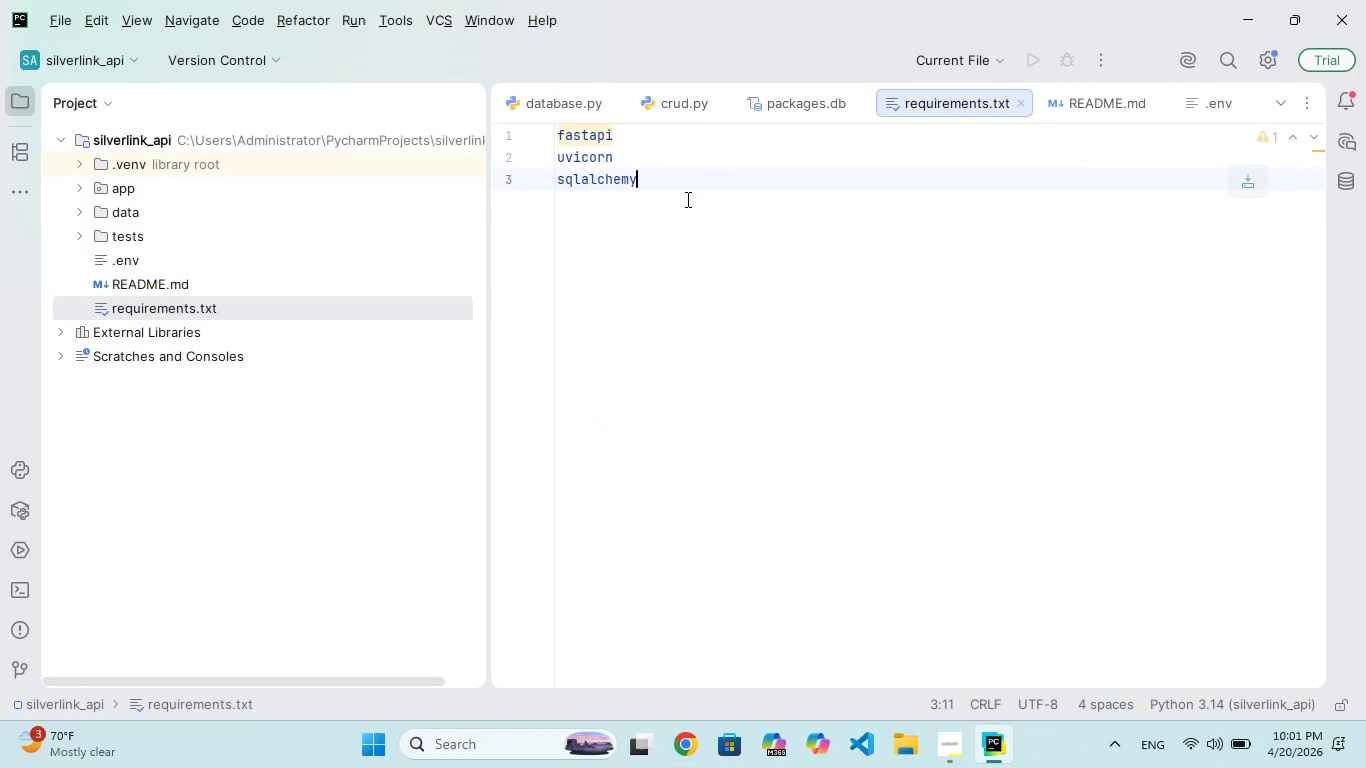 
key(Enter)
 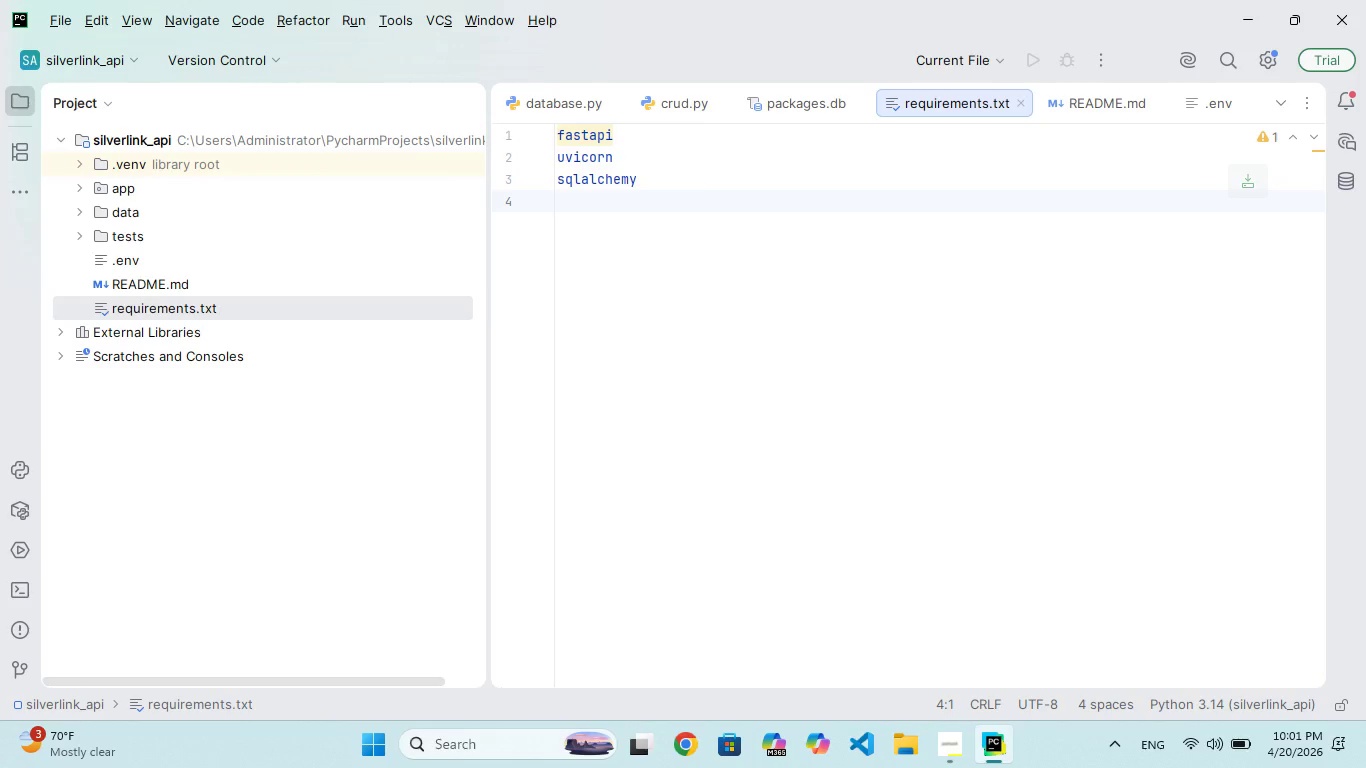 
type(pydantic)
 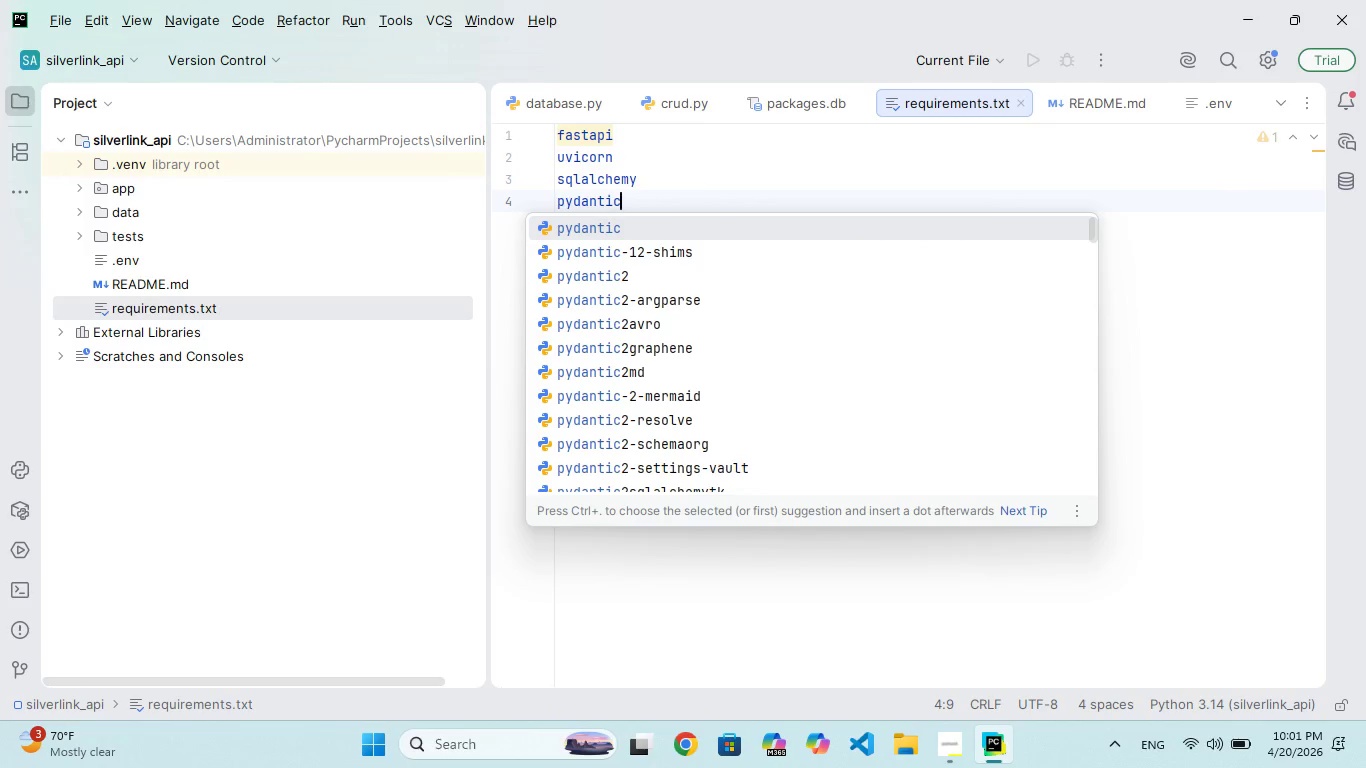 
key(Enter)
 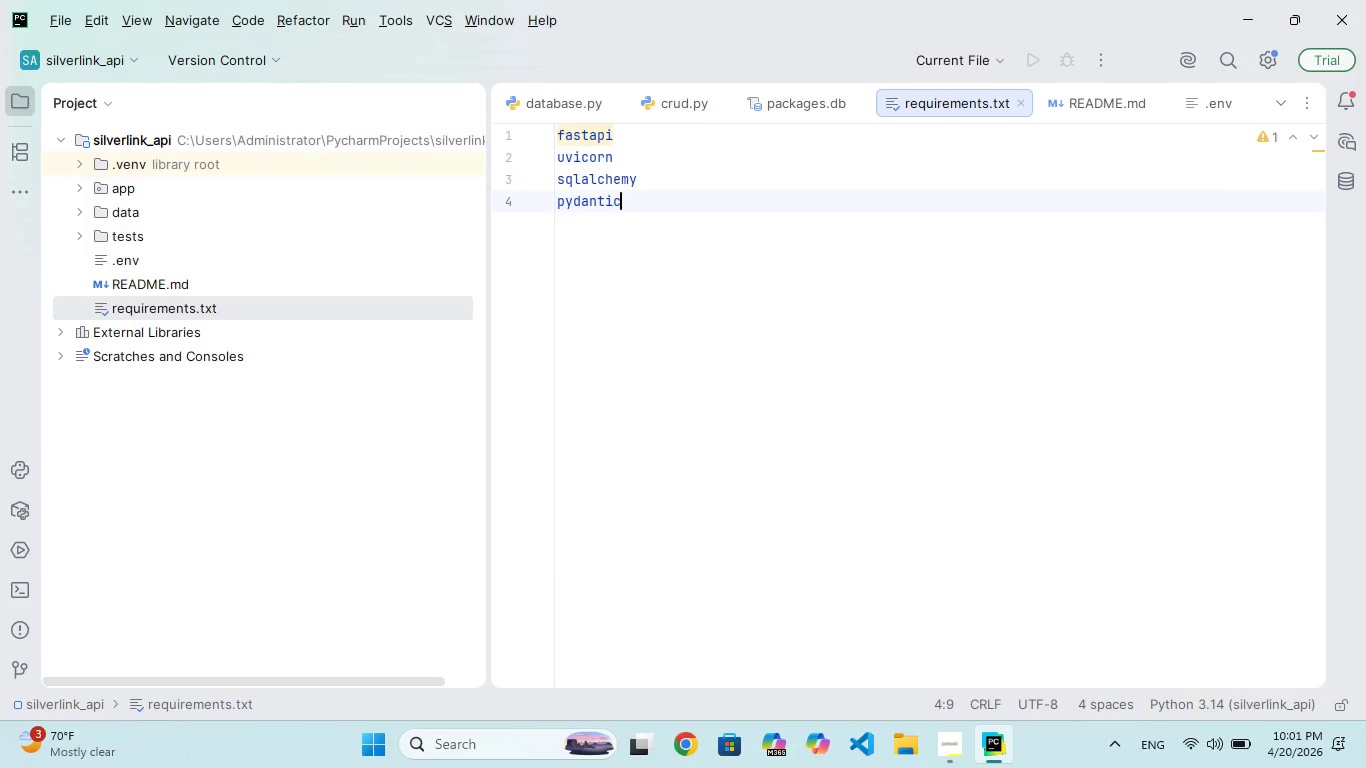 
key(Enter)
 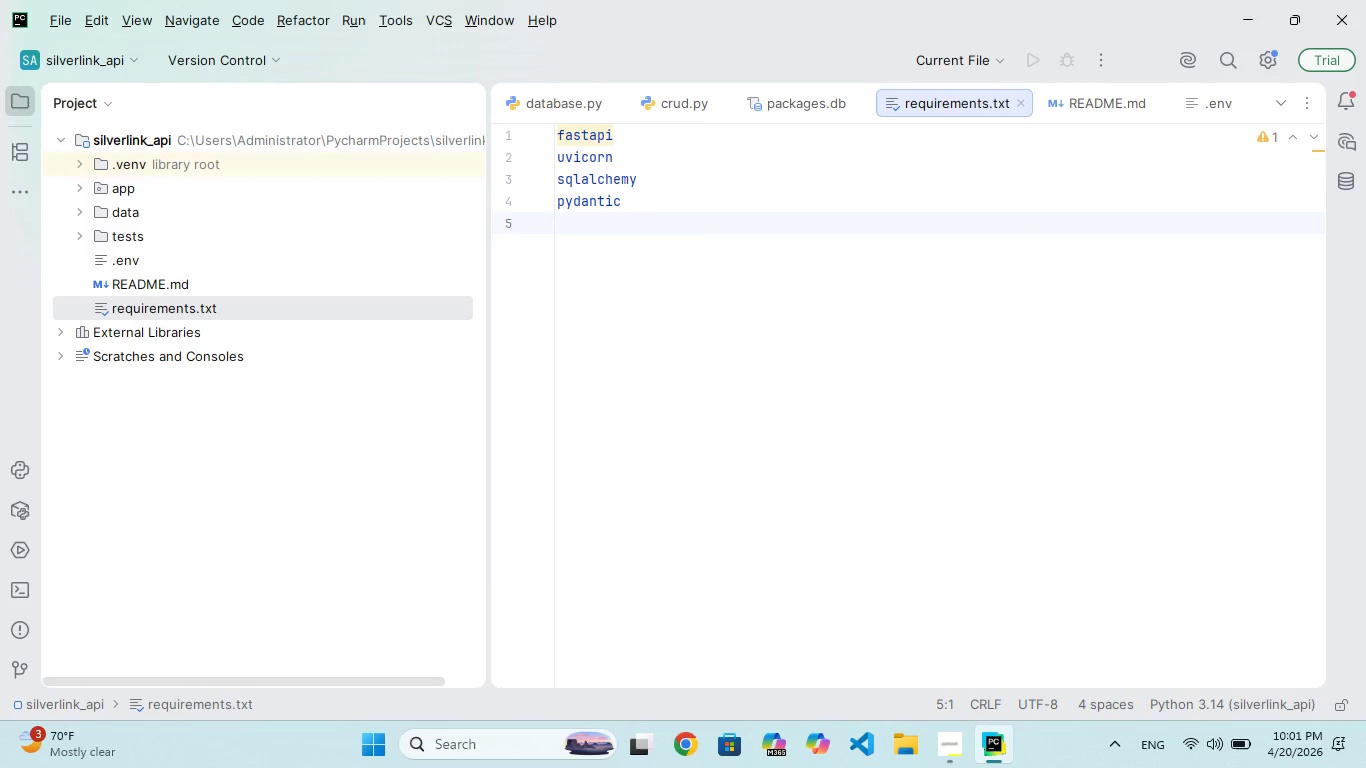 
key(Backspace)
 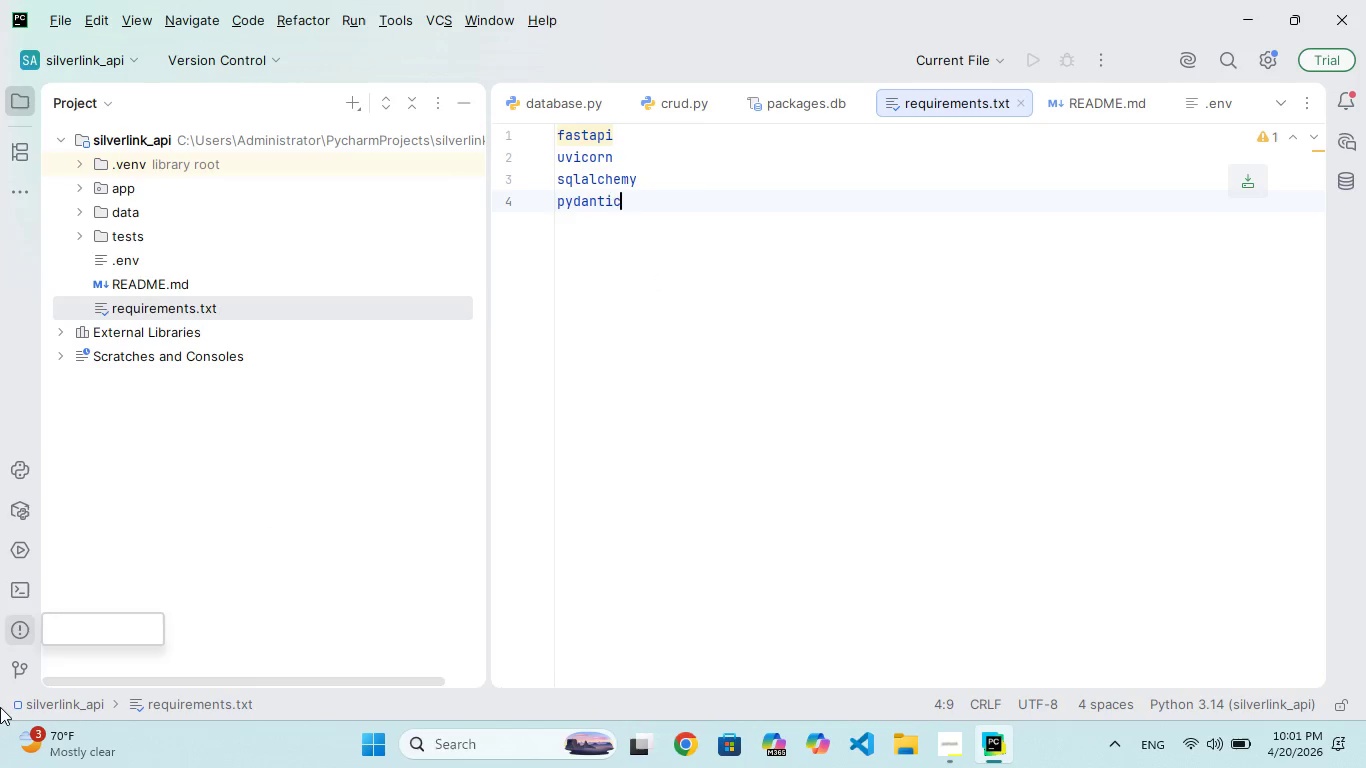 
left_click([14, 606])
 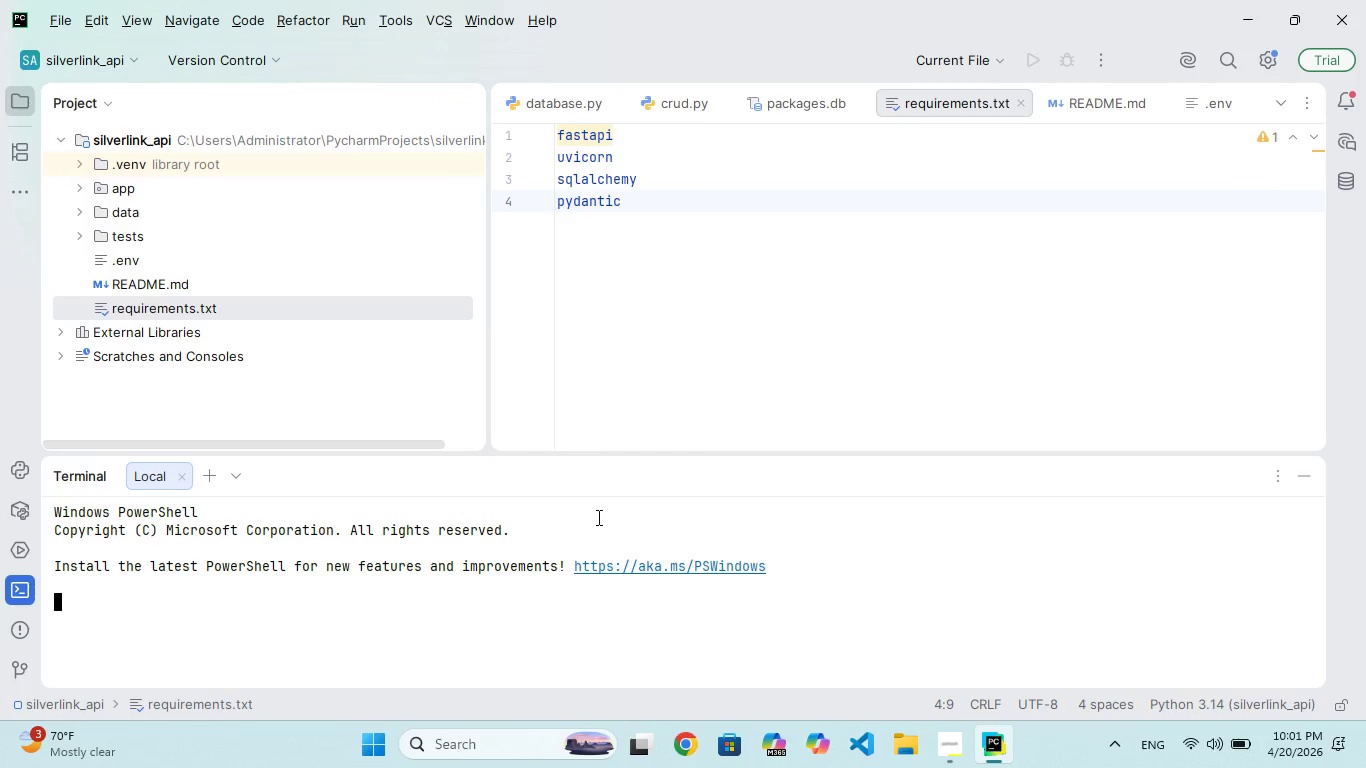 
left_click([321, 621])
 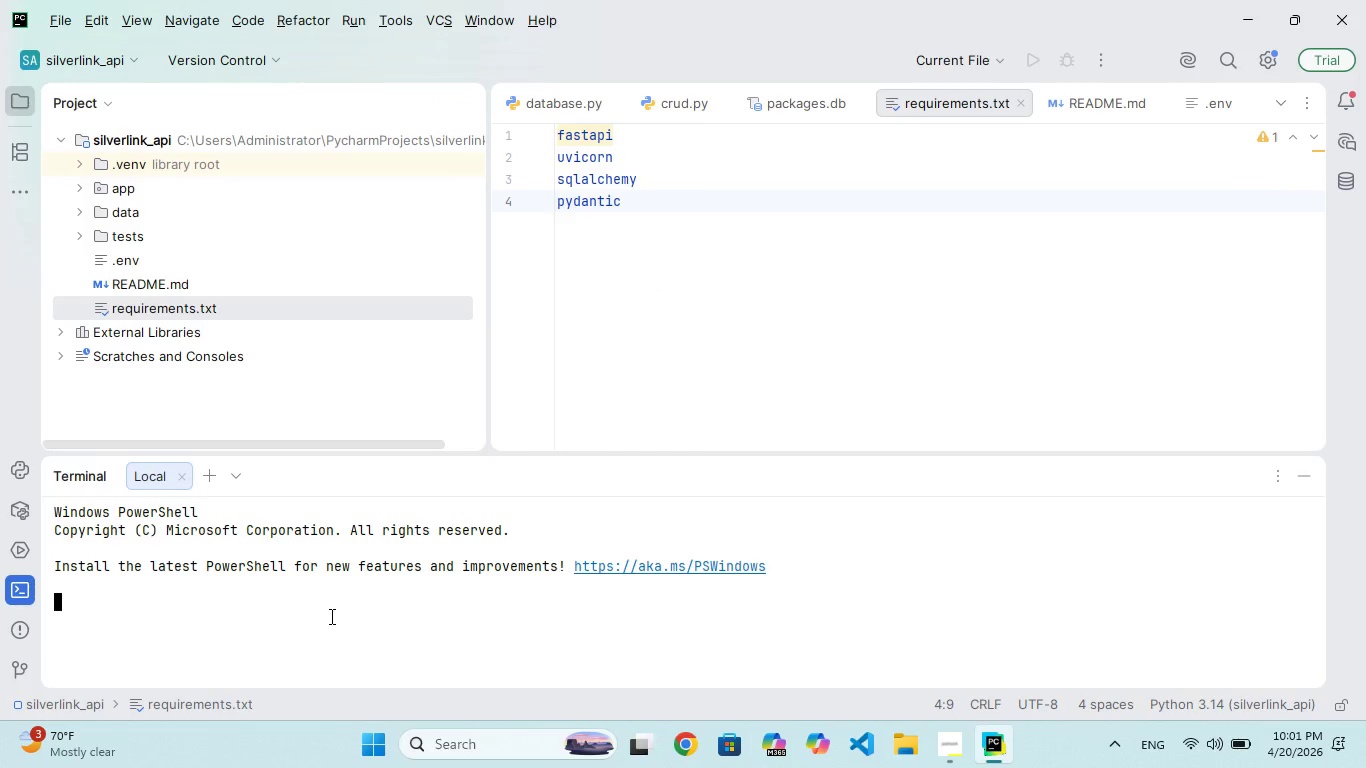 
type(pip install -r requirement)
 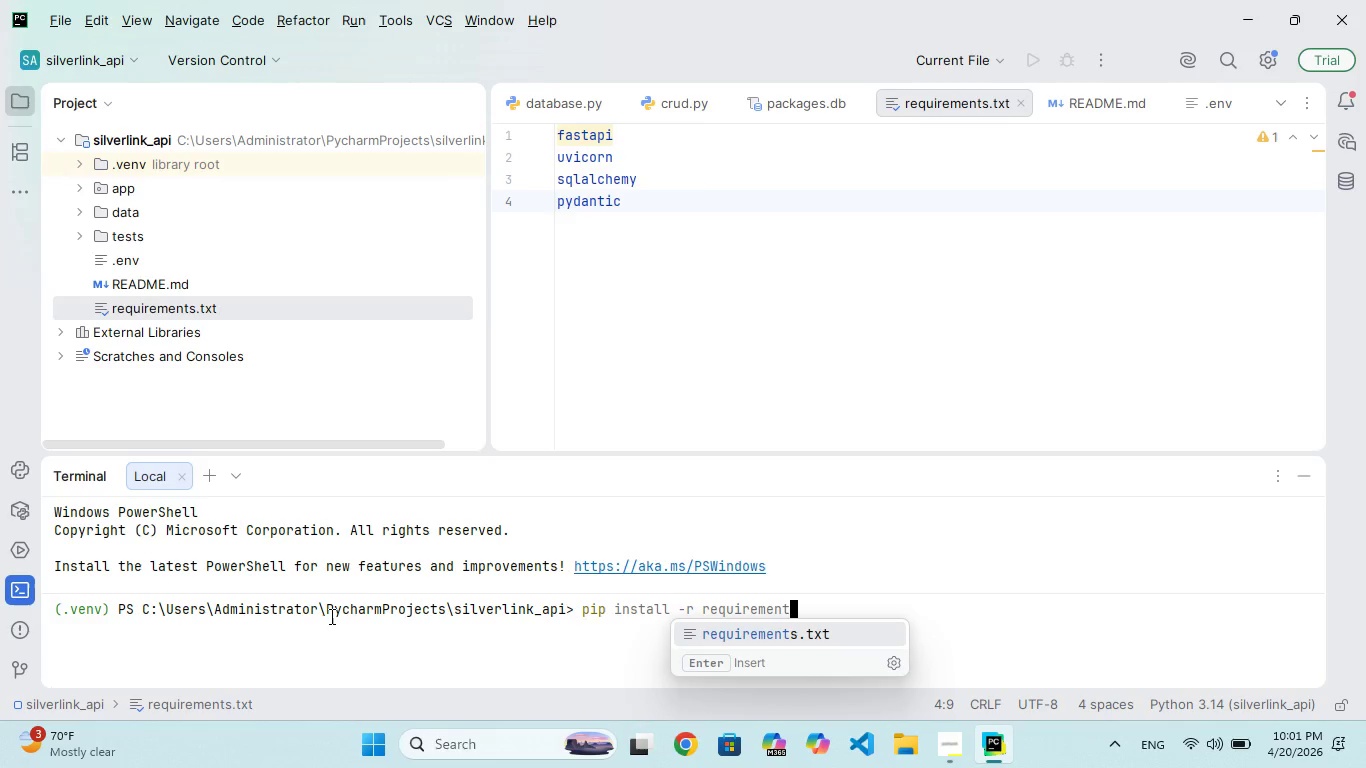 
key(Enter)
 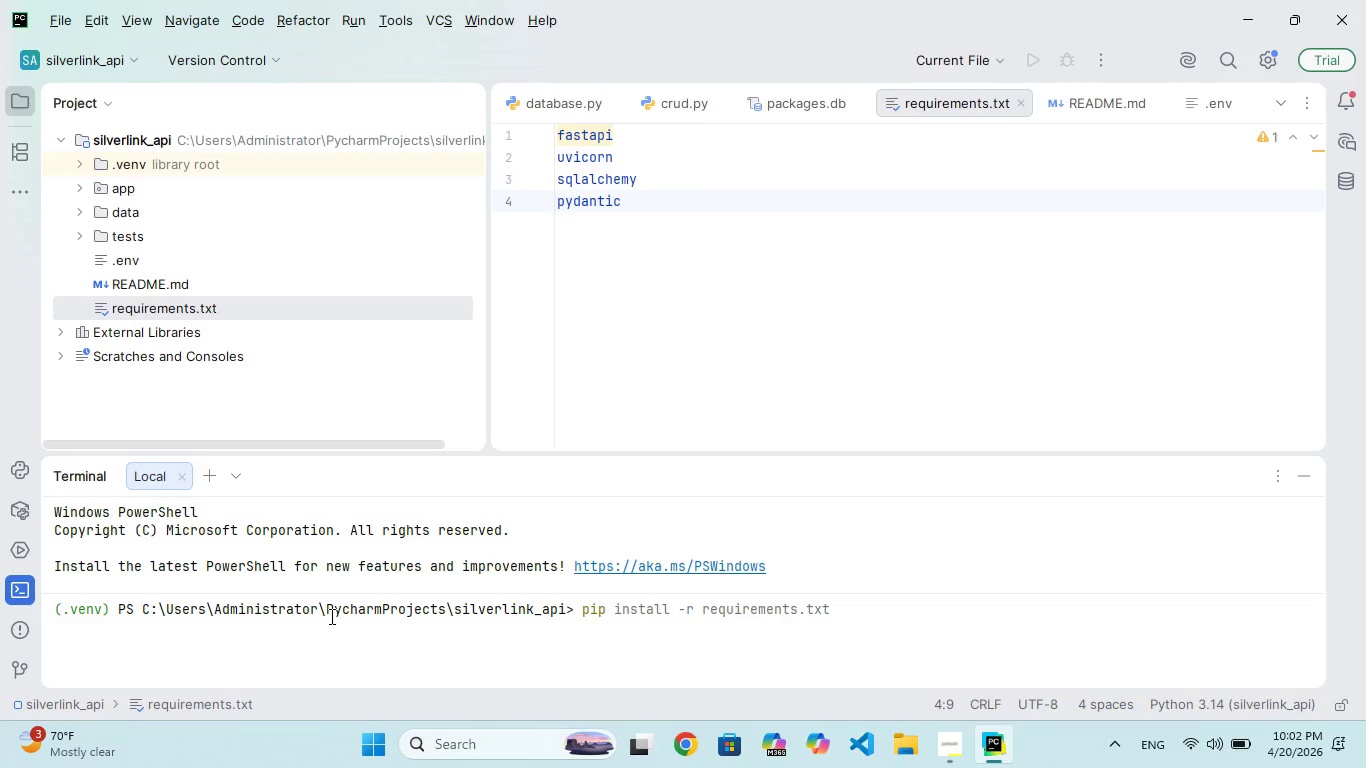 
key(Enter)
 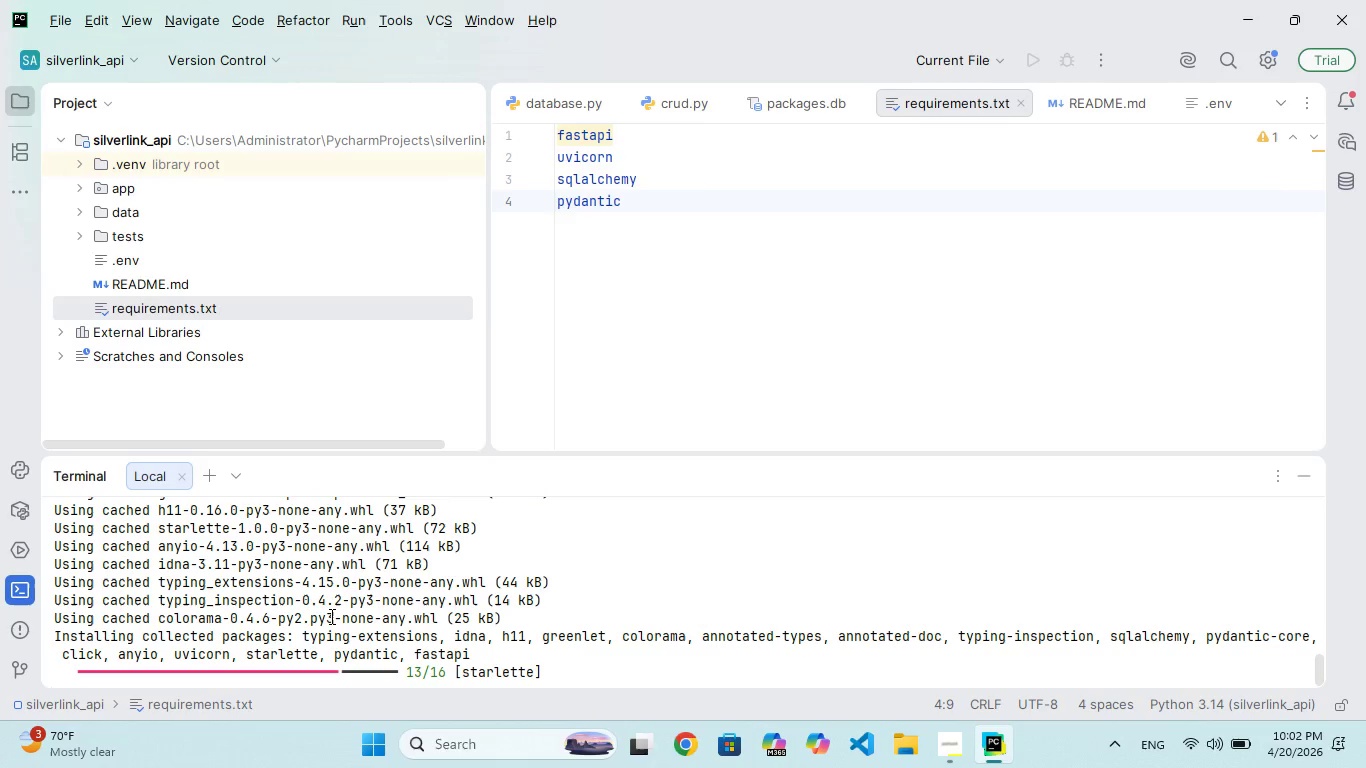 
wait(60.77)
 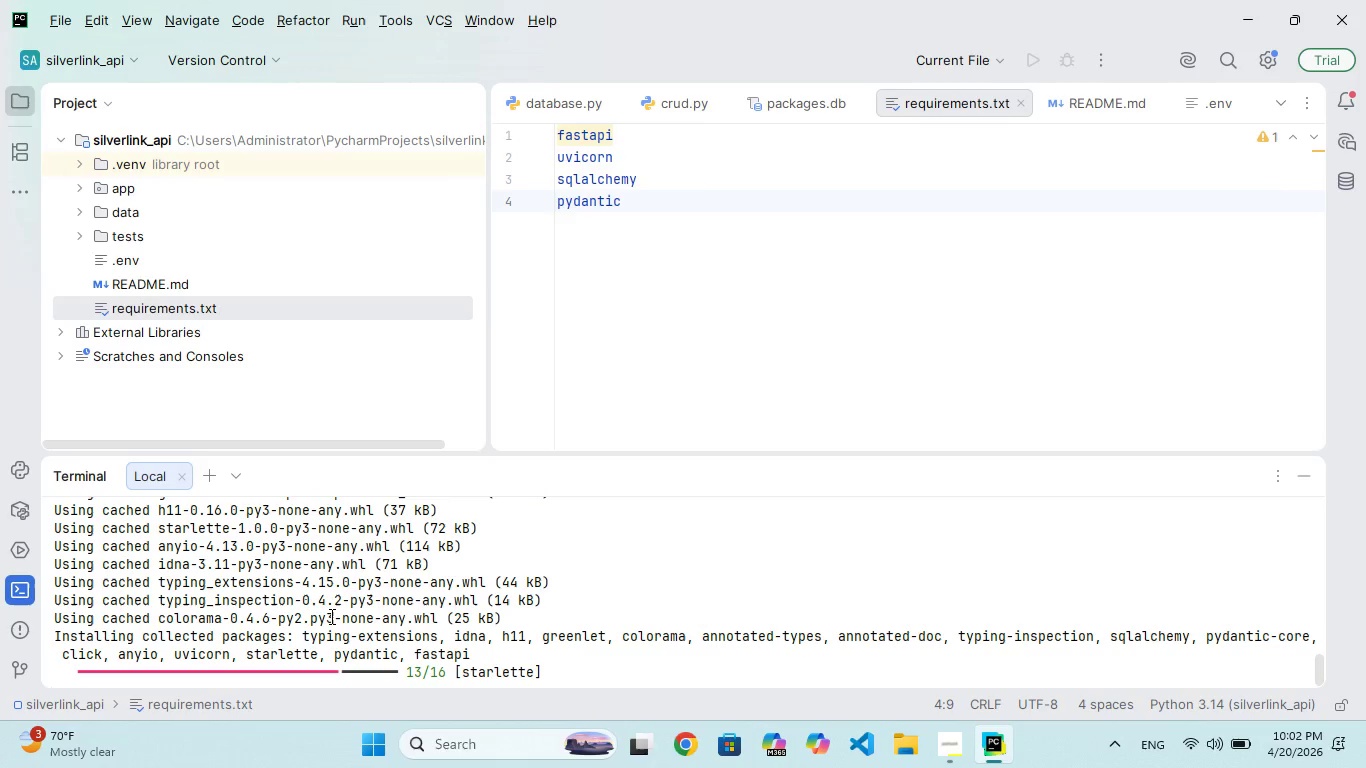 
double_click([651, 274])
 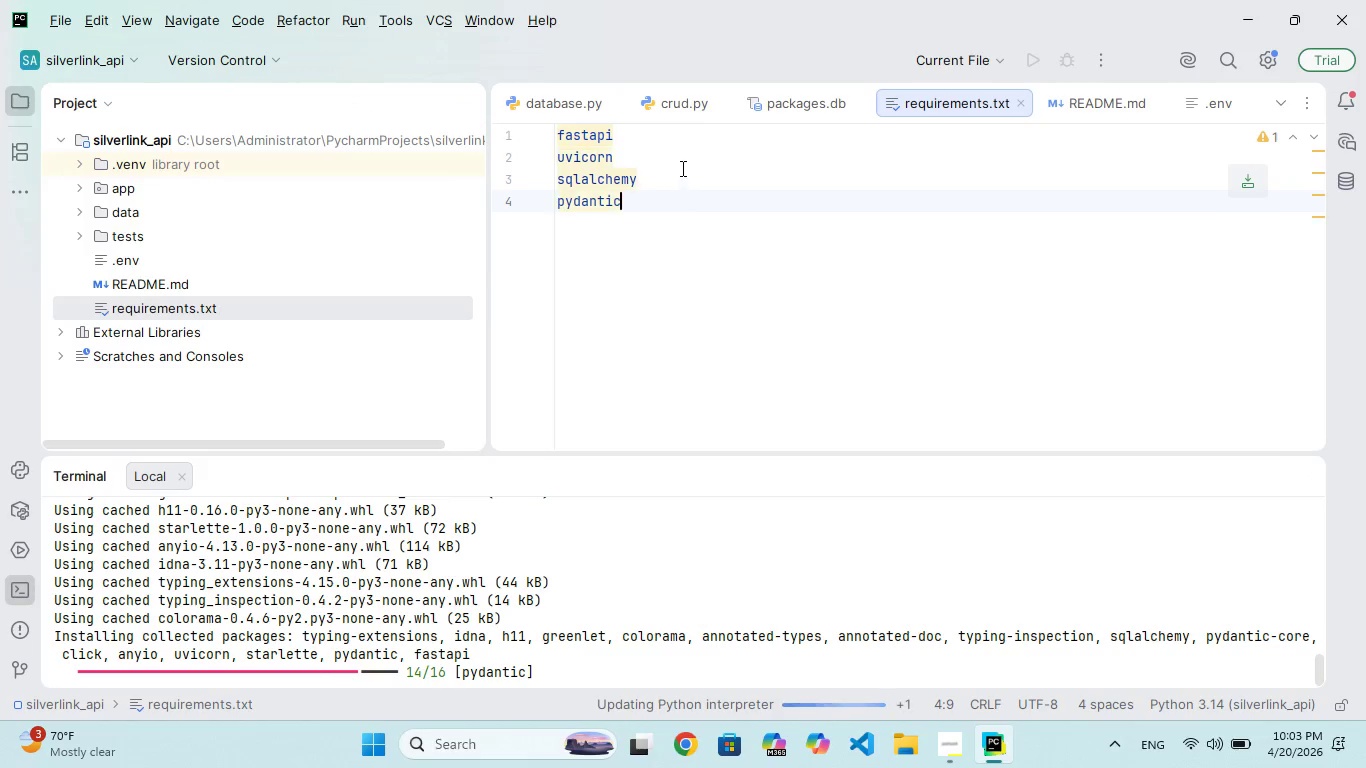 
left_click([676, 274])
 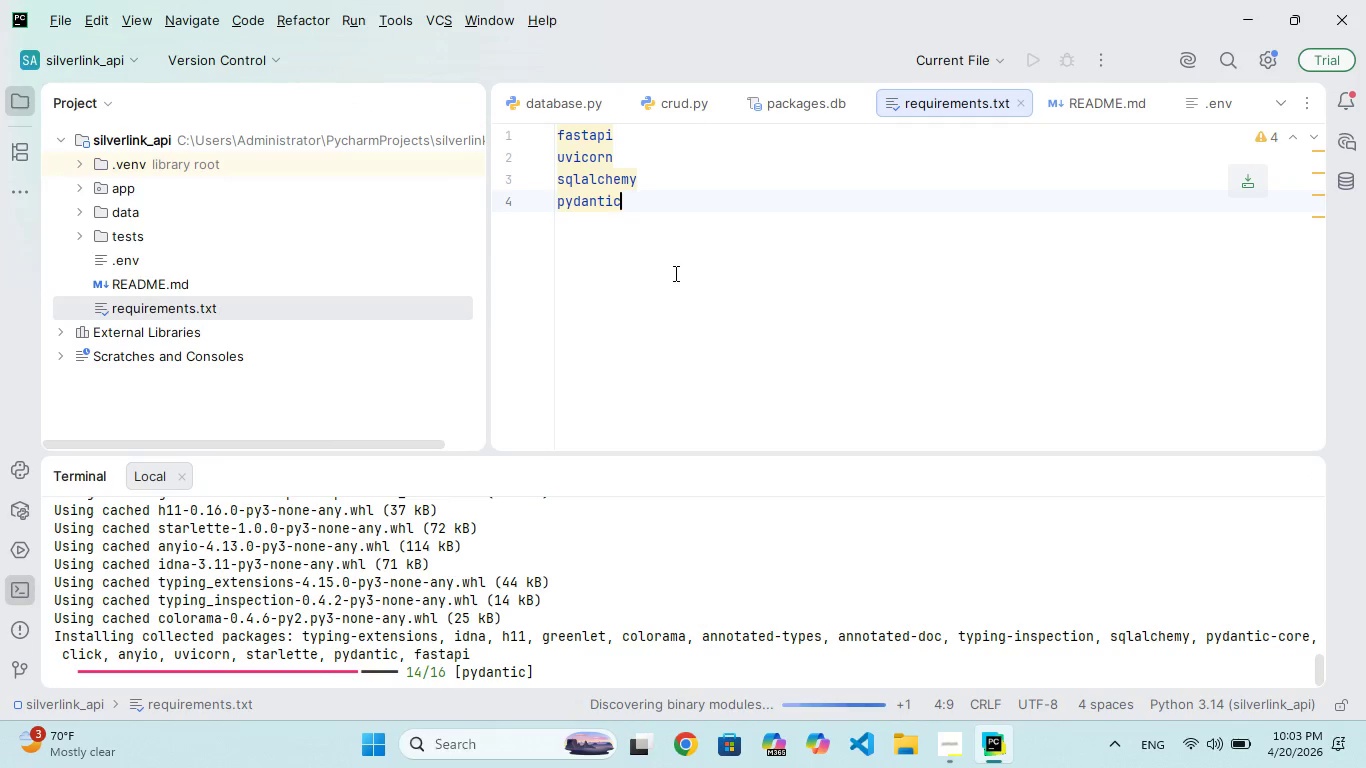 
scroll: coordinate [676, 266], scroll_direction: down, amount: 88.0
 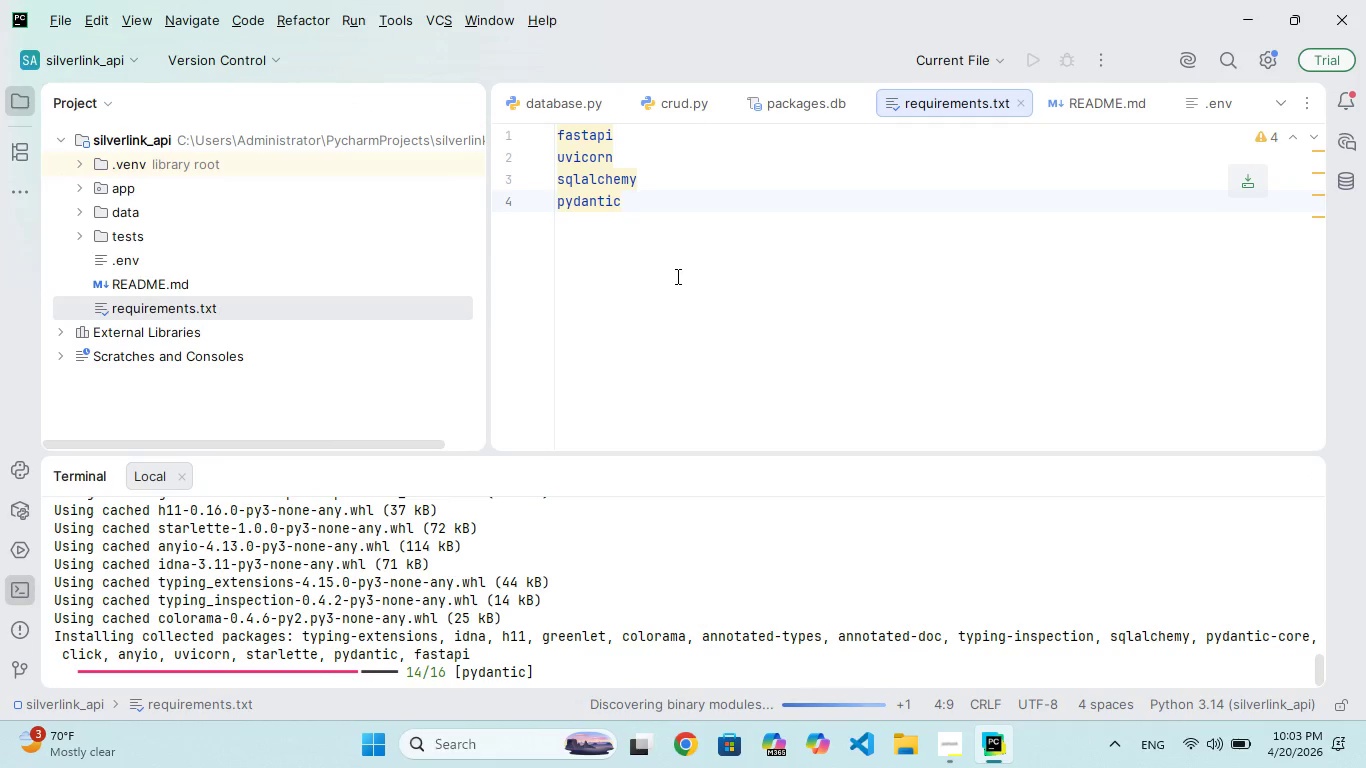 
double_click([674, 273])
 